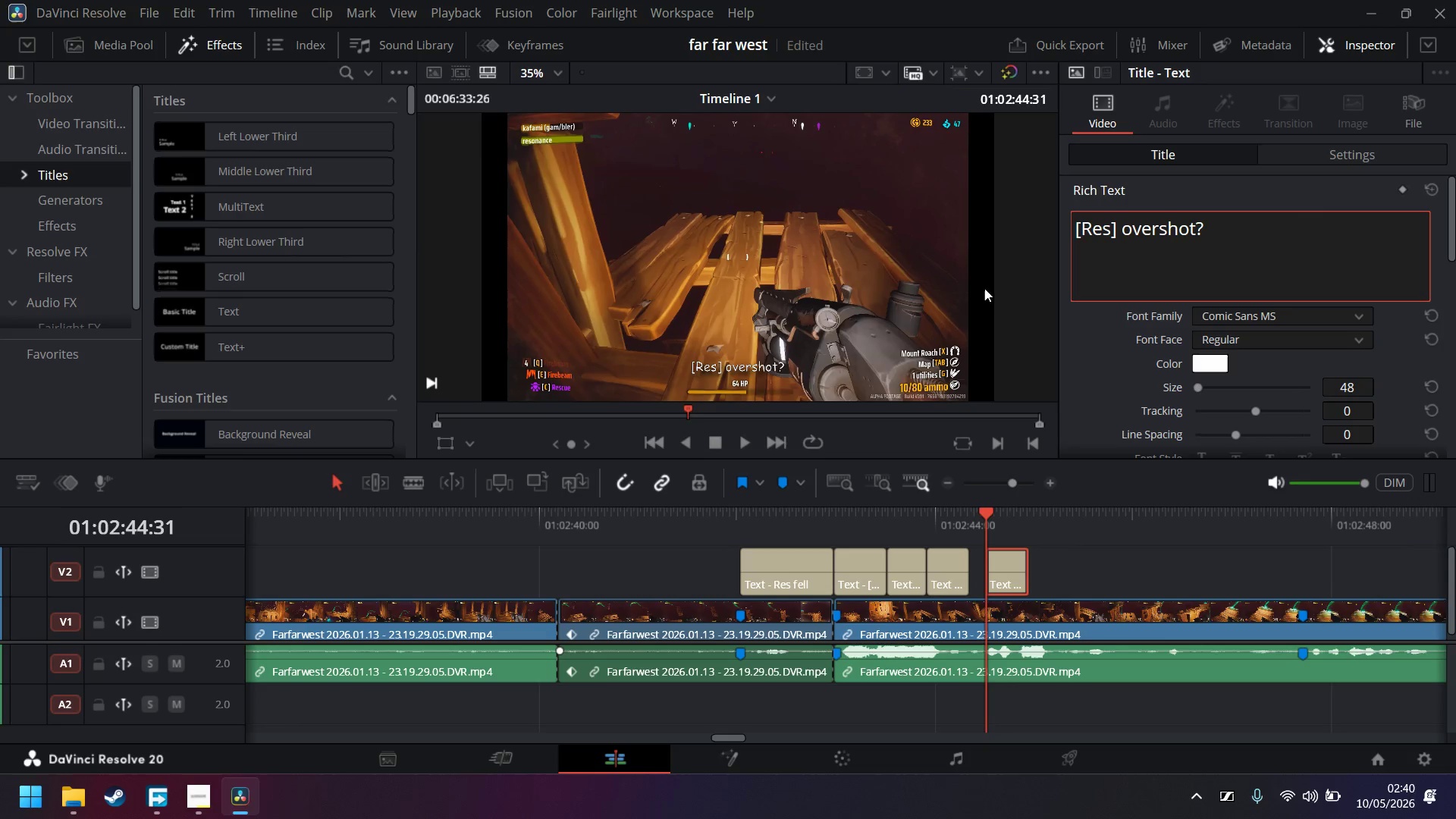 
key(Space)
 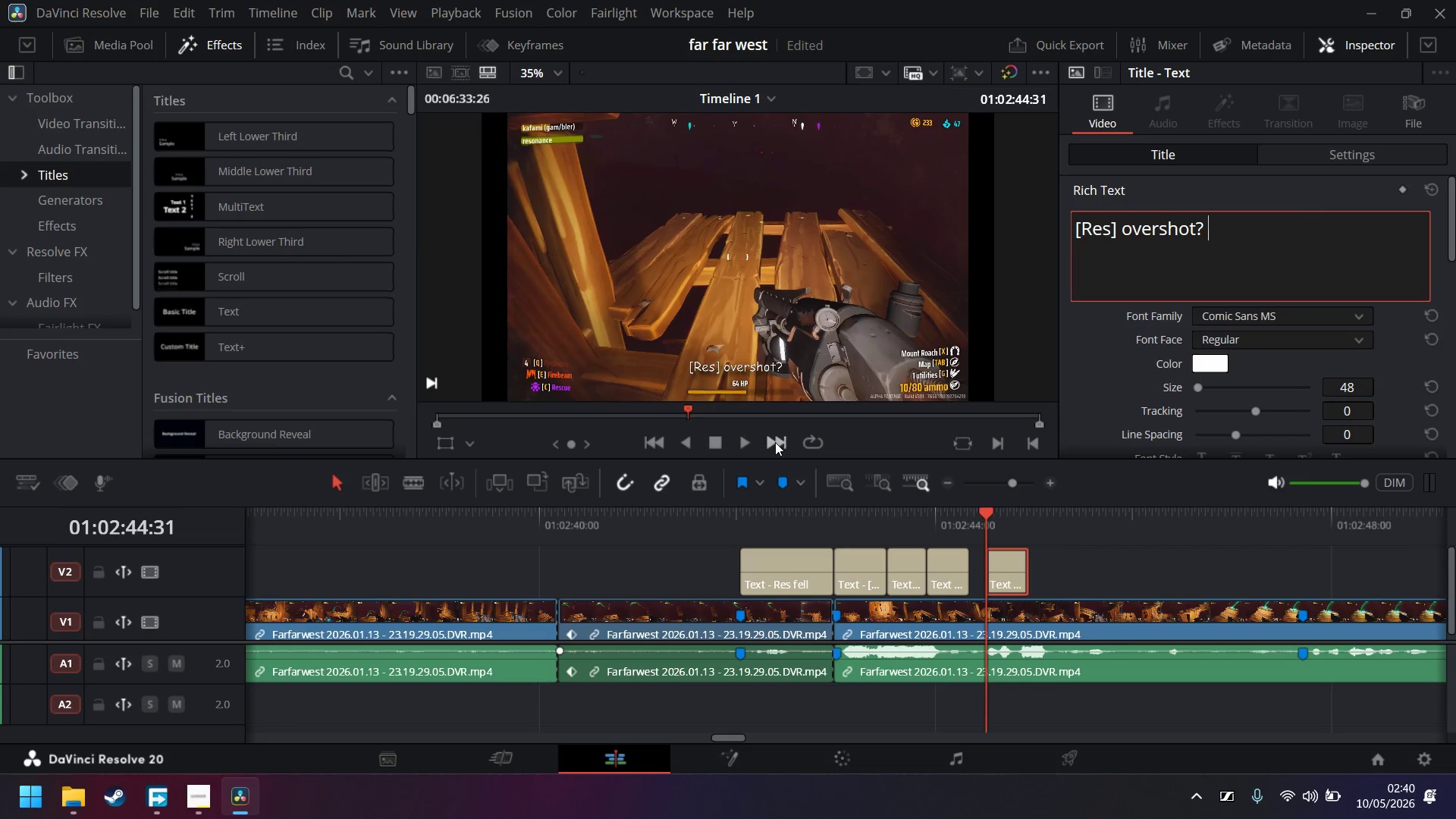 
key(Backspace)
 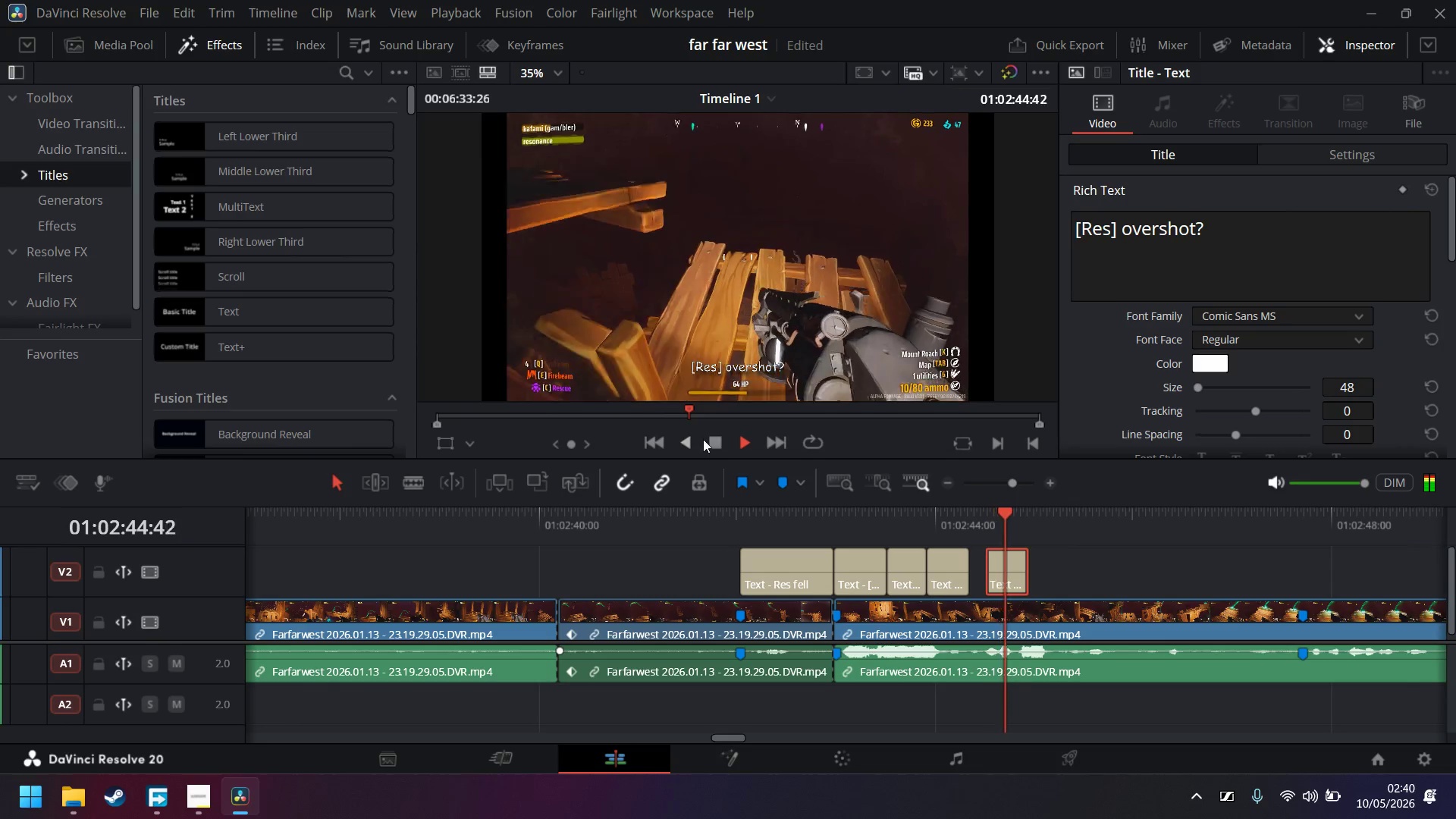 
left_click([722, 441])
 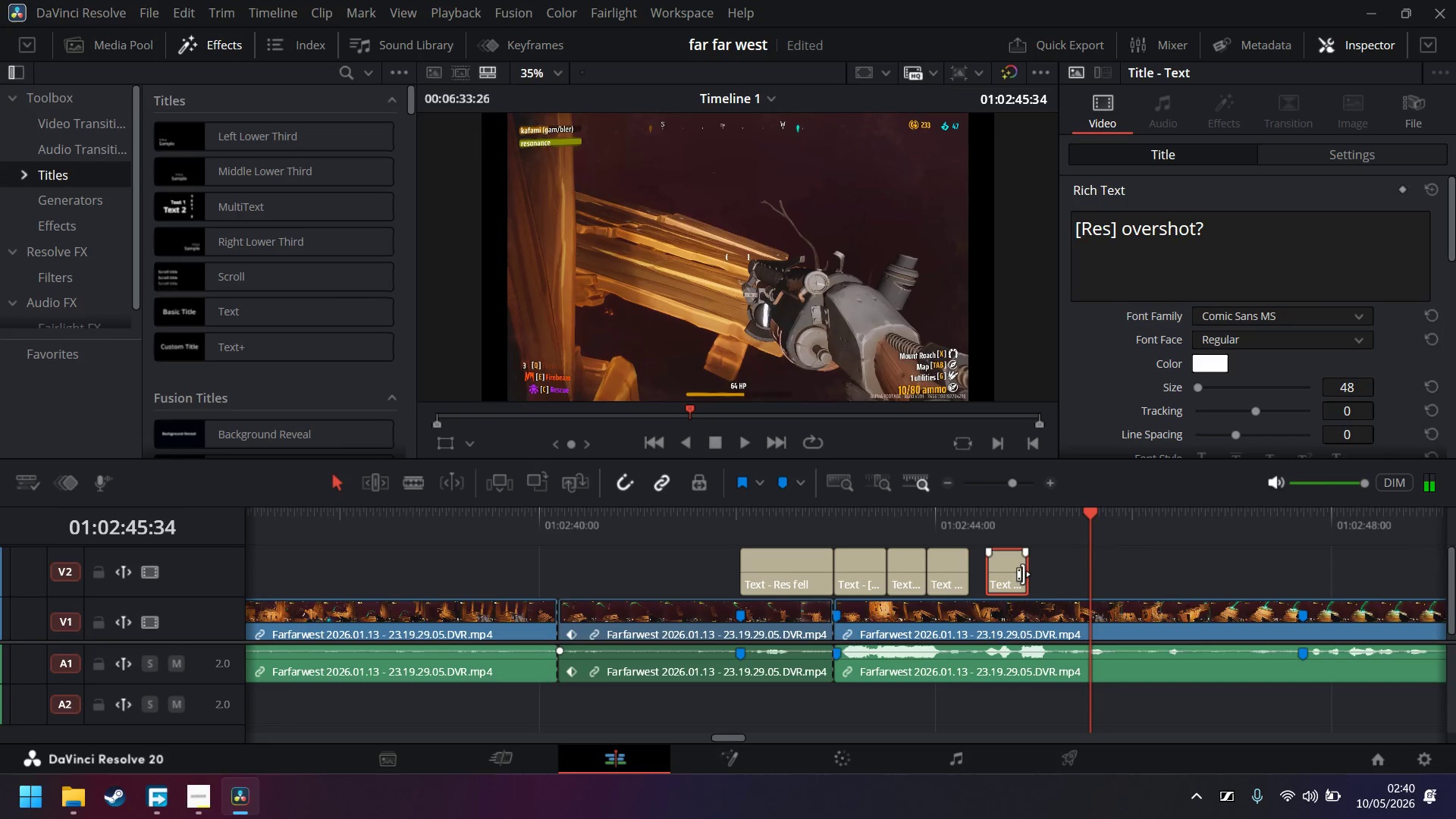 
left_click_drag(start_coordinate=[1026, 573], to_coordinate=[1047, 576])
 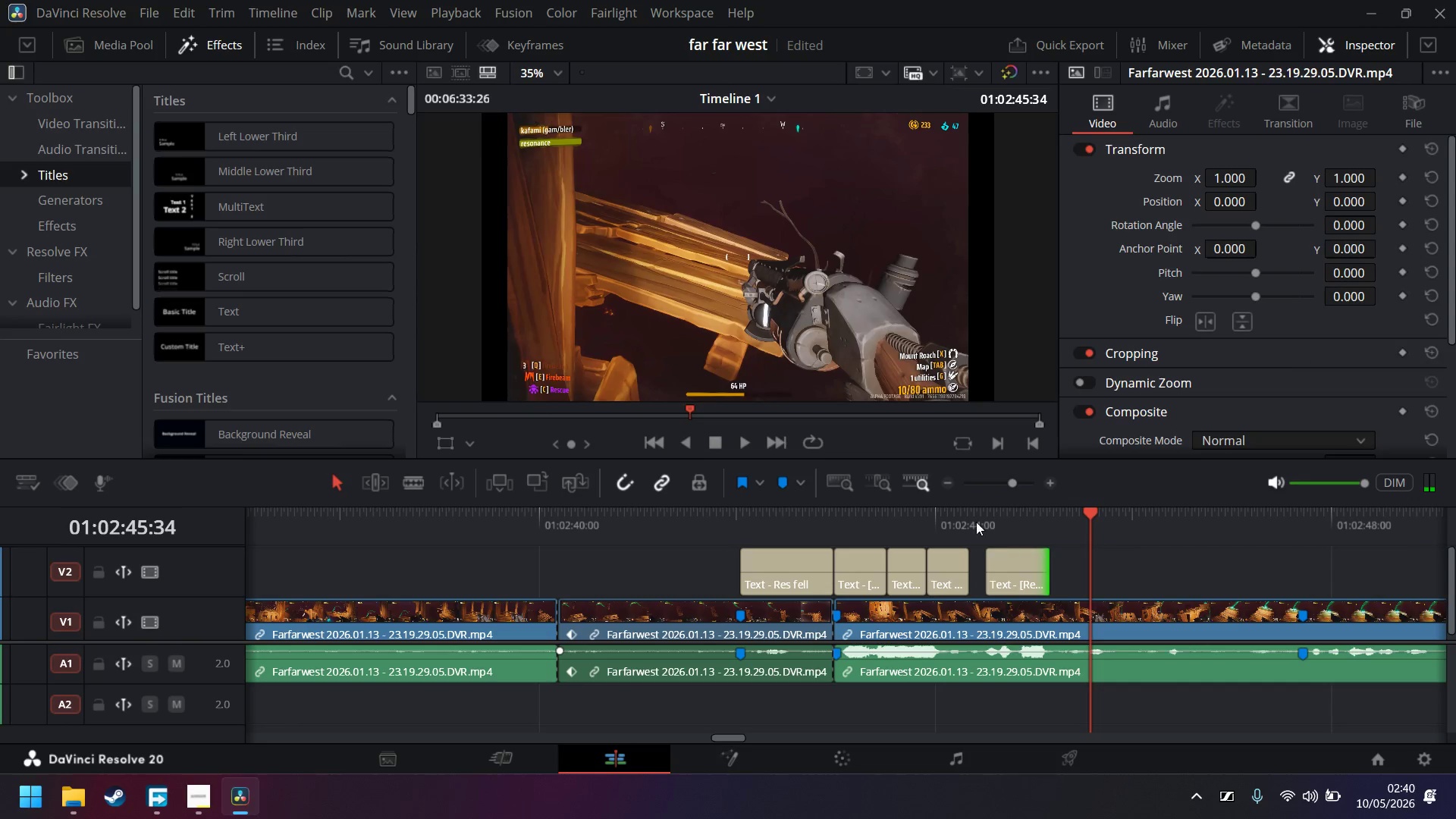 
left_click([976, 520])
 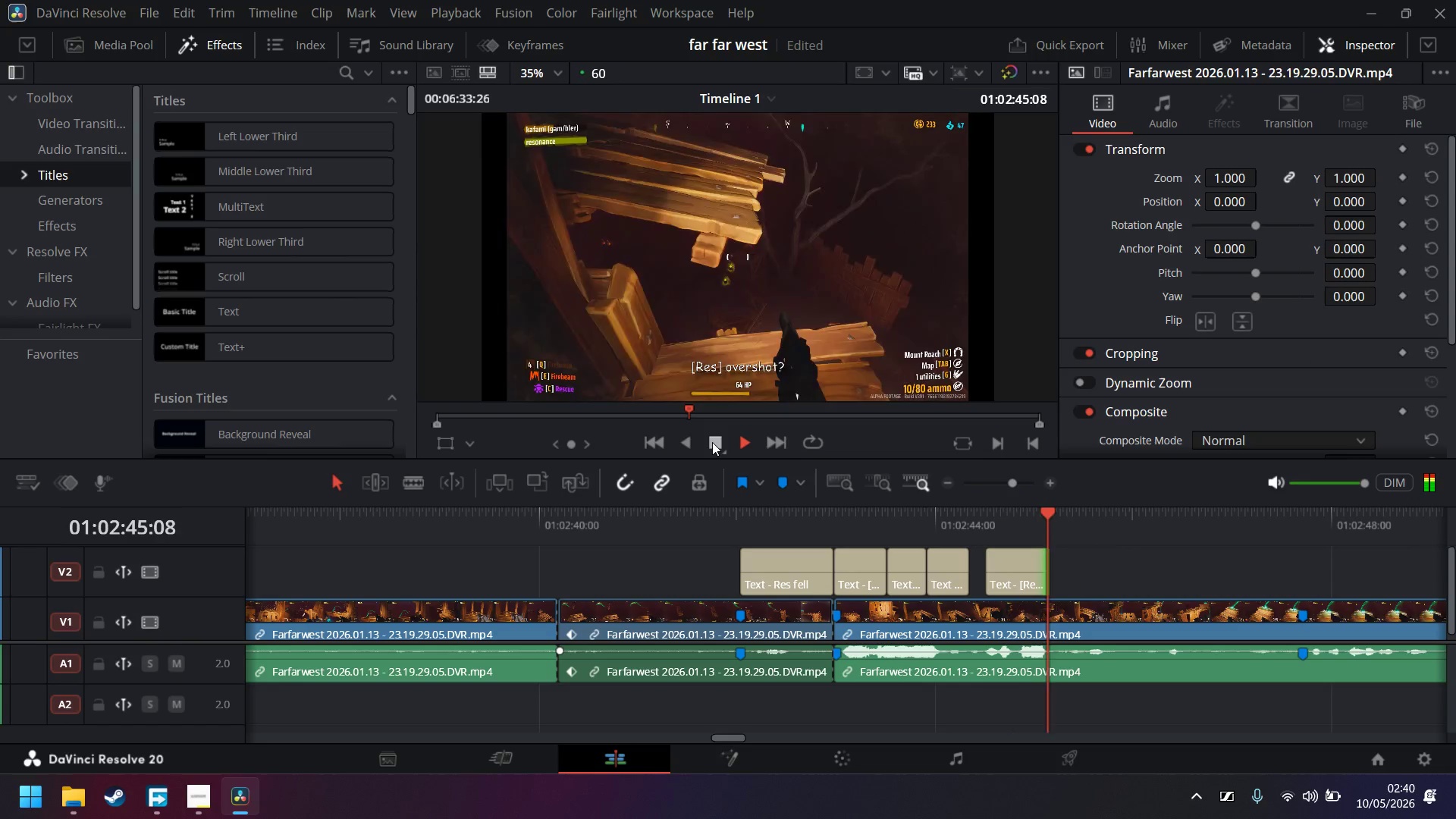 
left_click([712, 442])
 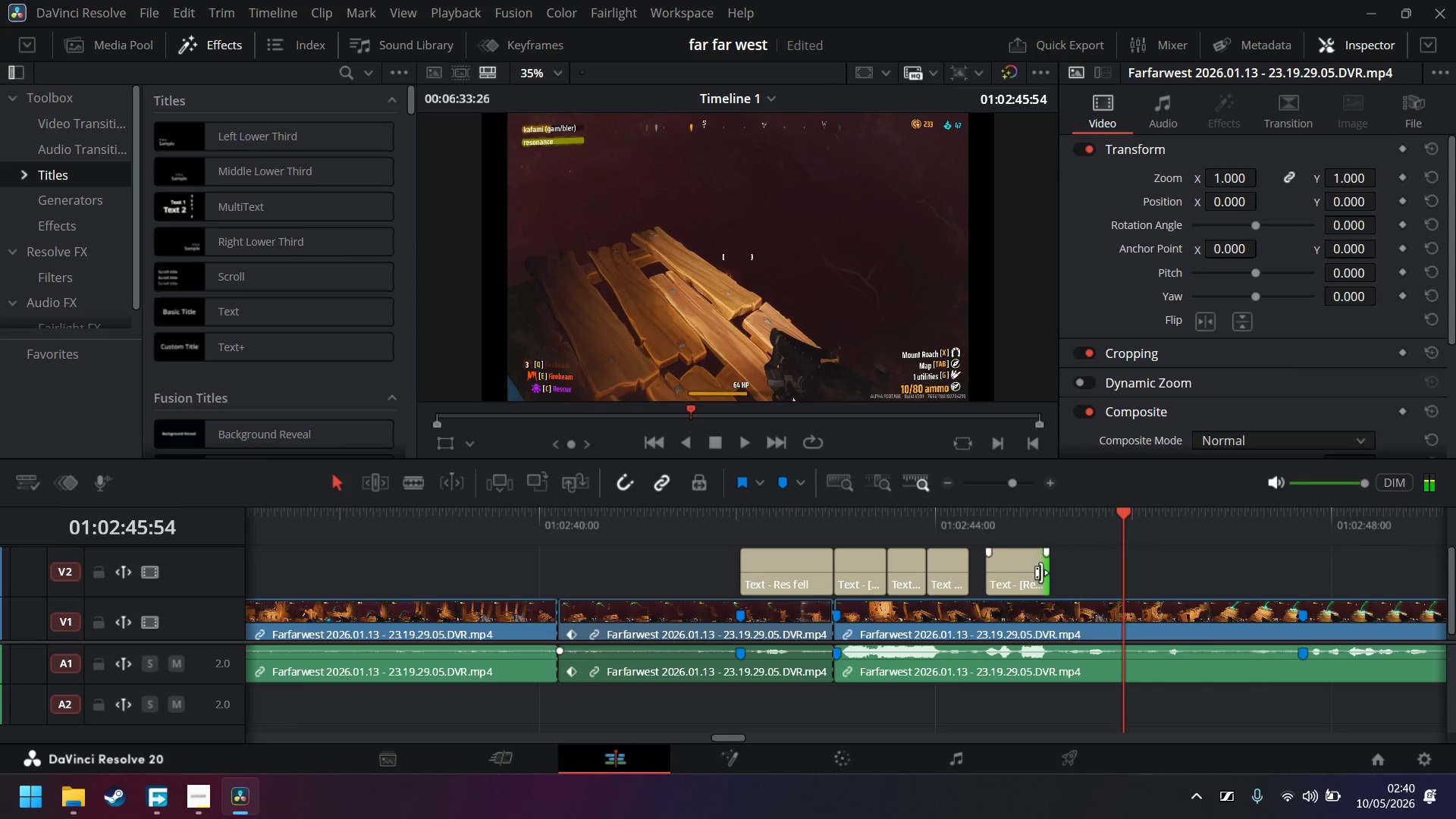 
left_click_drag(start_coordinate=[1042, 573], to_coordinate=[1075, 577])
 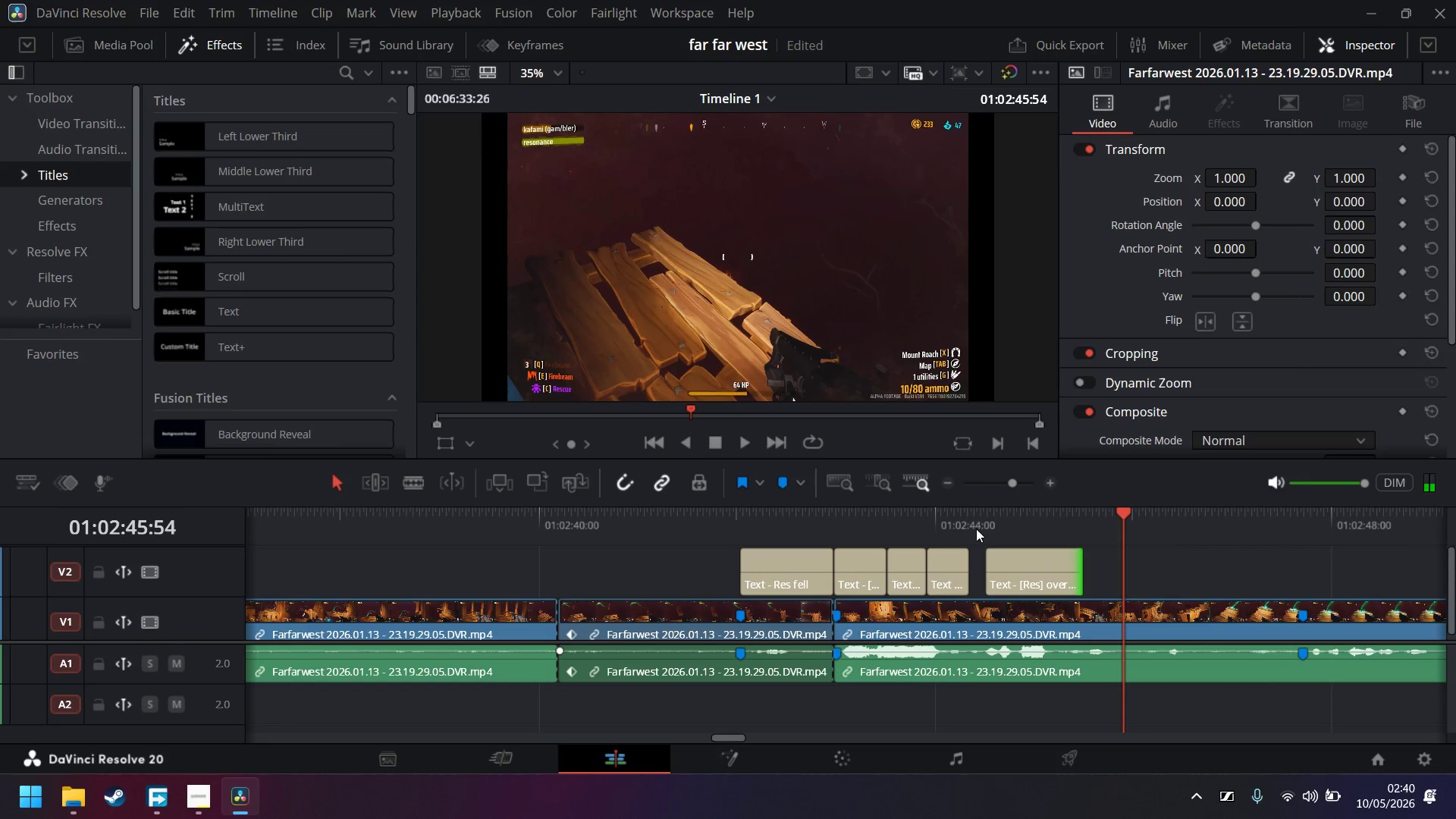 
left_click([970, 525])
 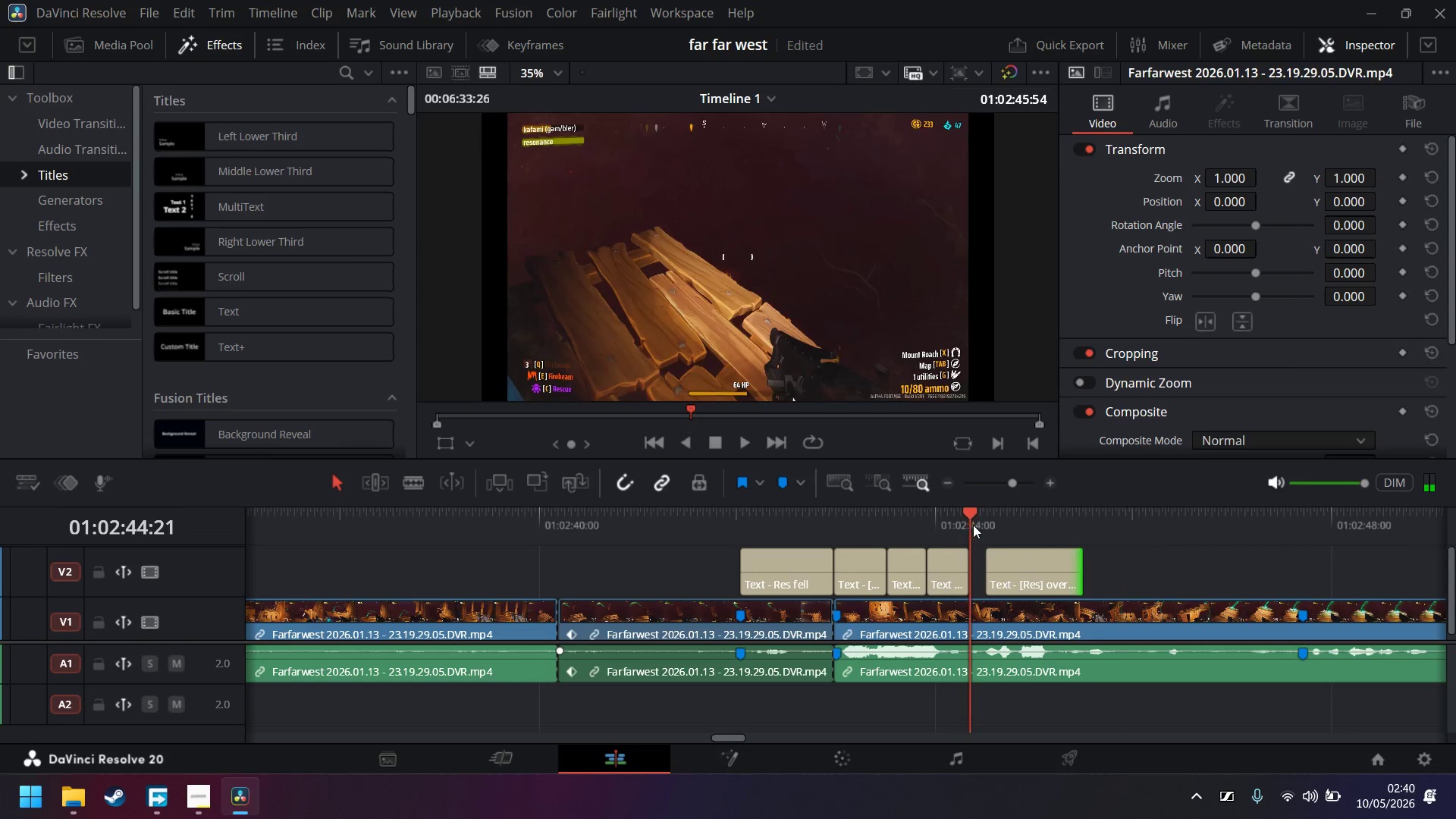 
key(Space)
 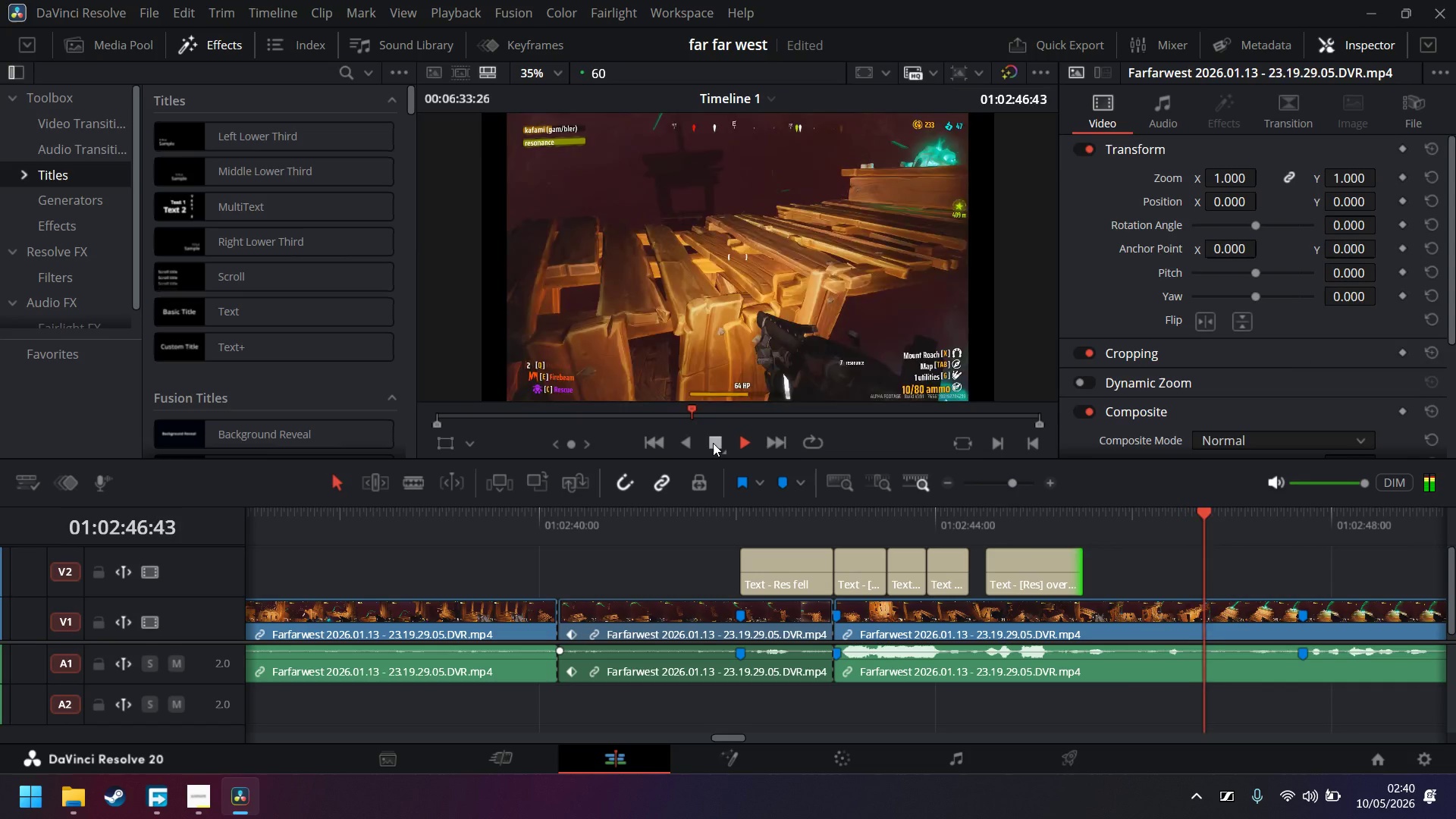 
left_click([713, 443])
 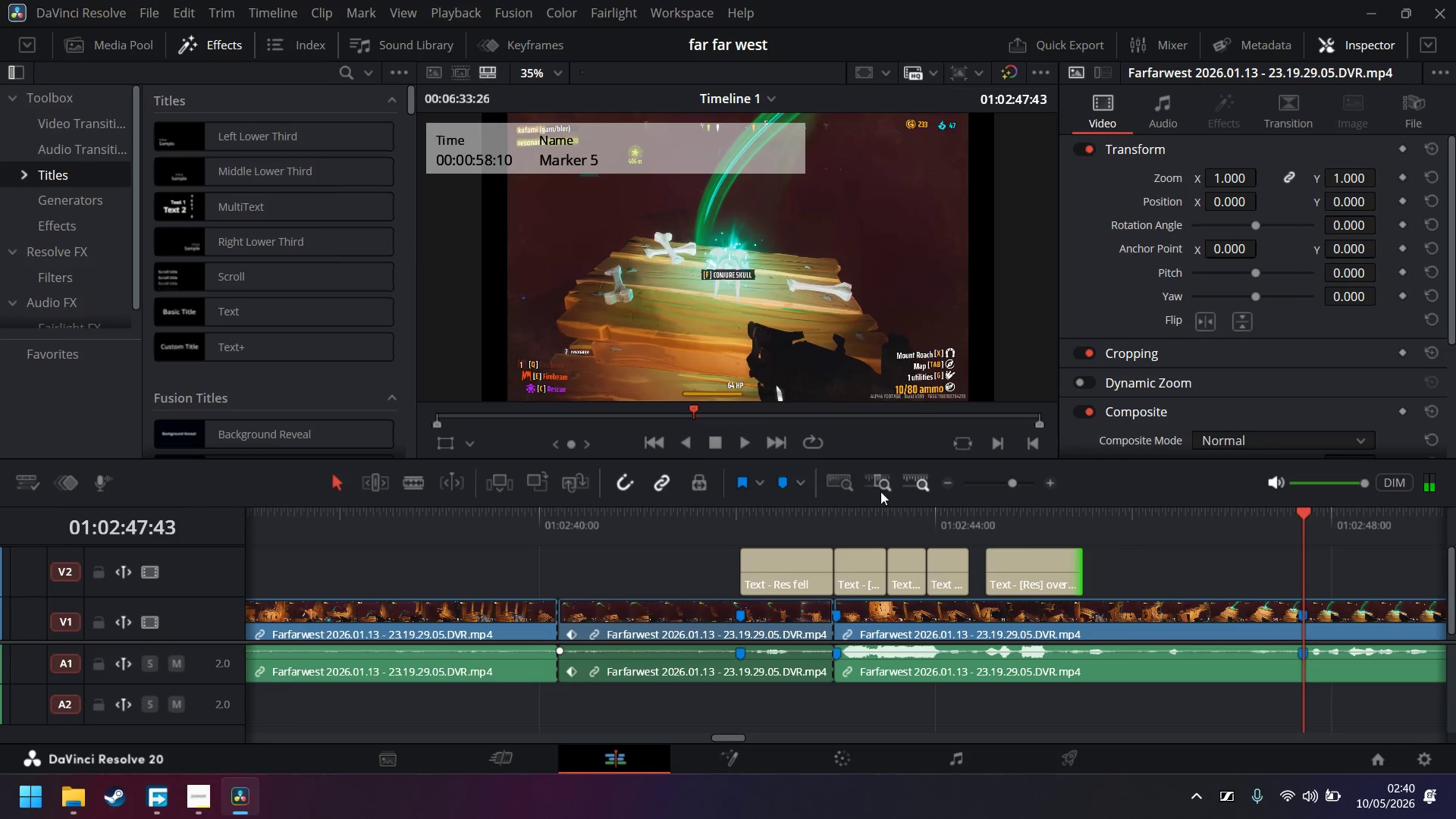 
left_click([1018, 570])
 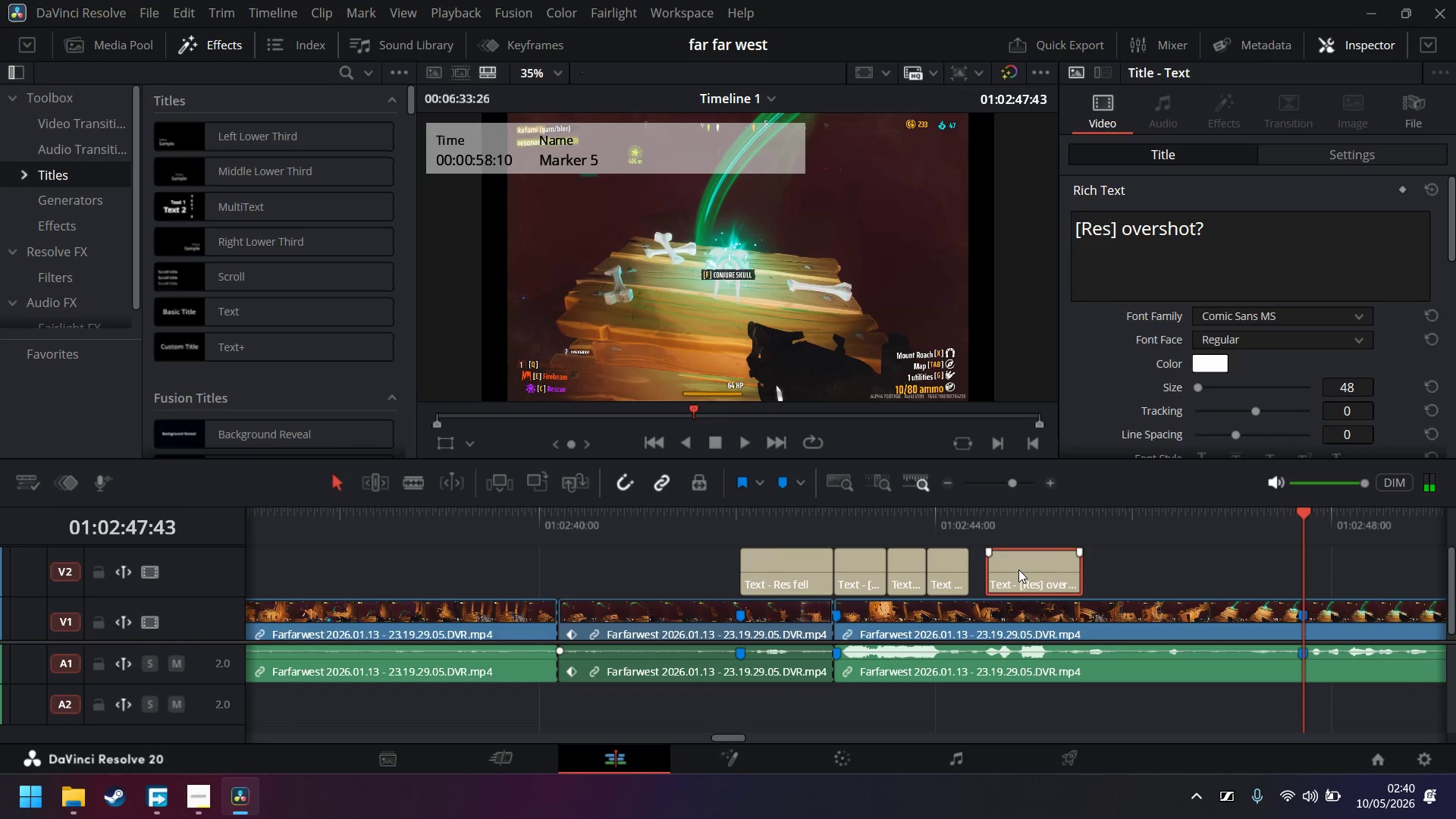 
key(Control+ControlLeft)
 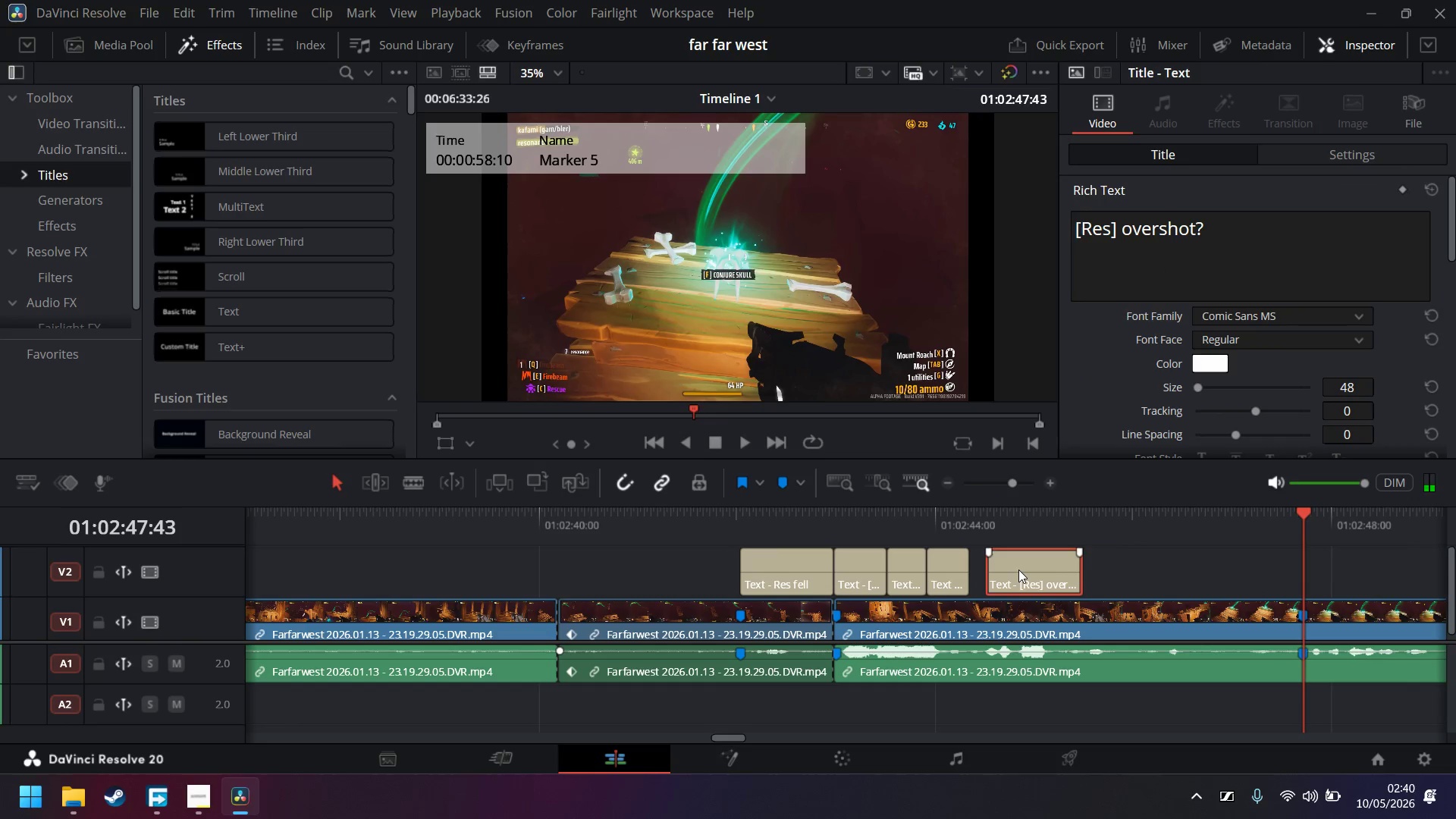 
key(Control+C)
 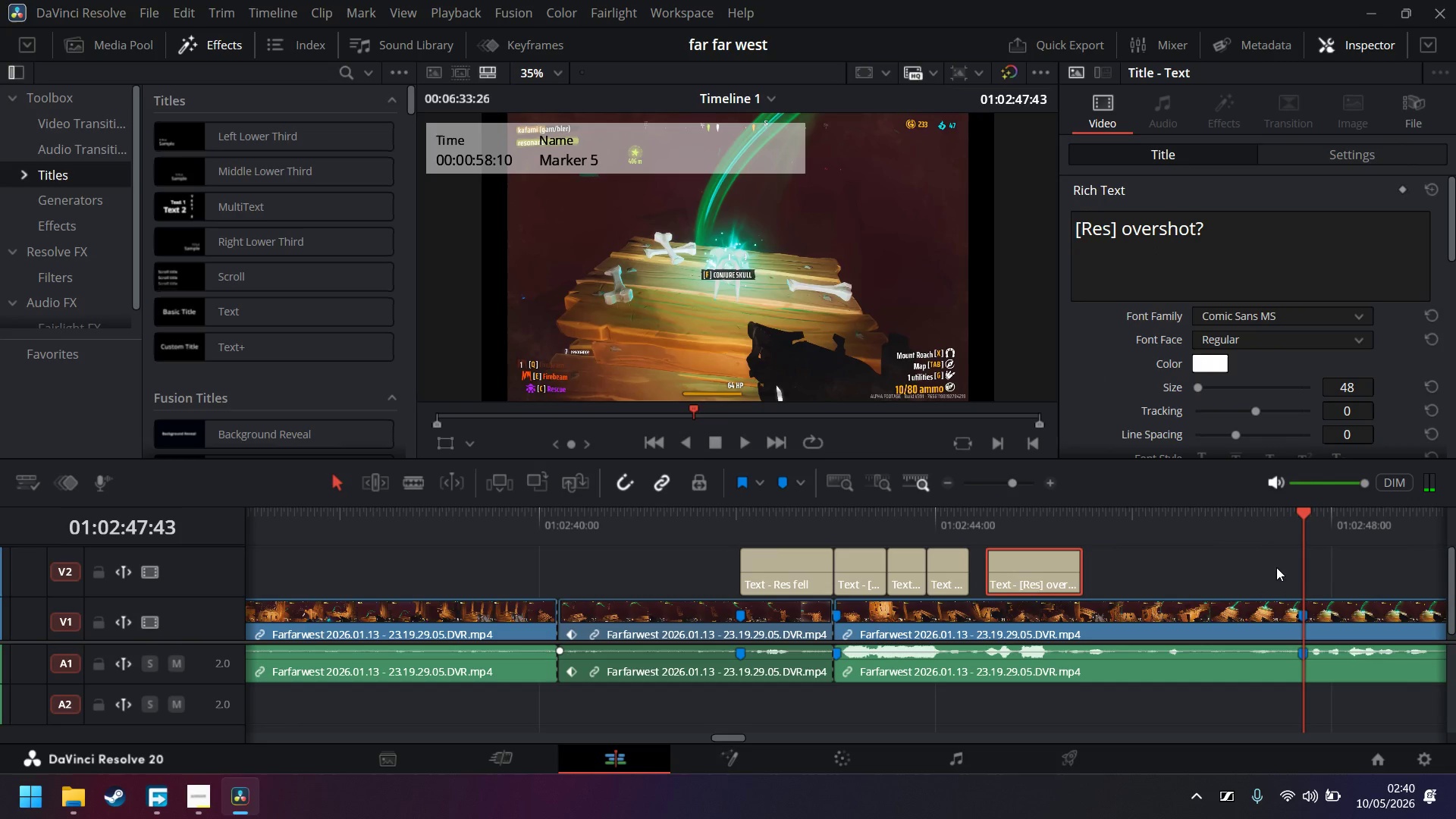 
left_click([1291, 579])
 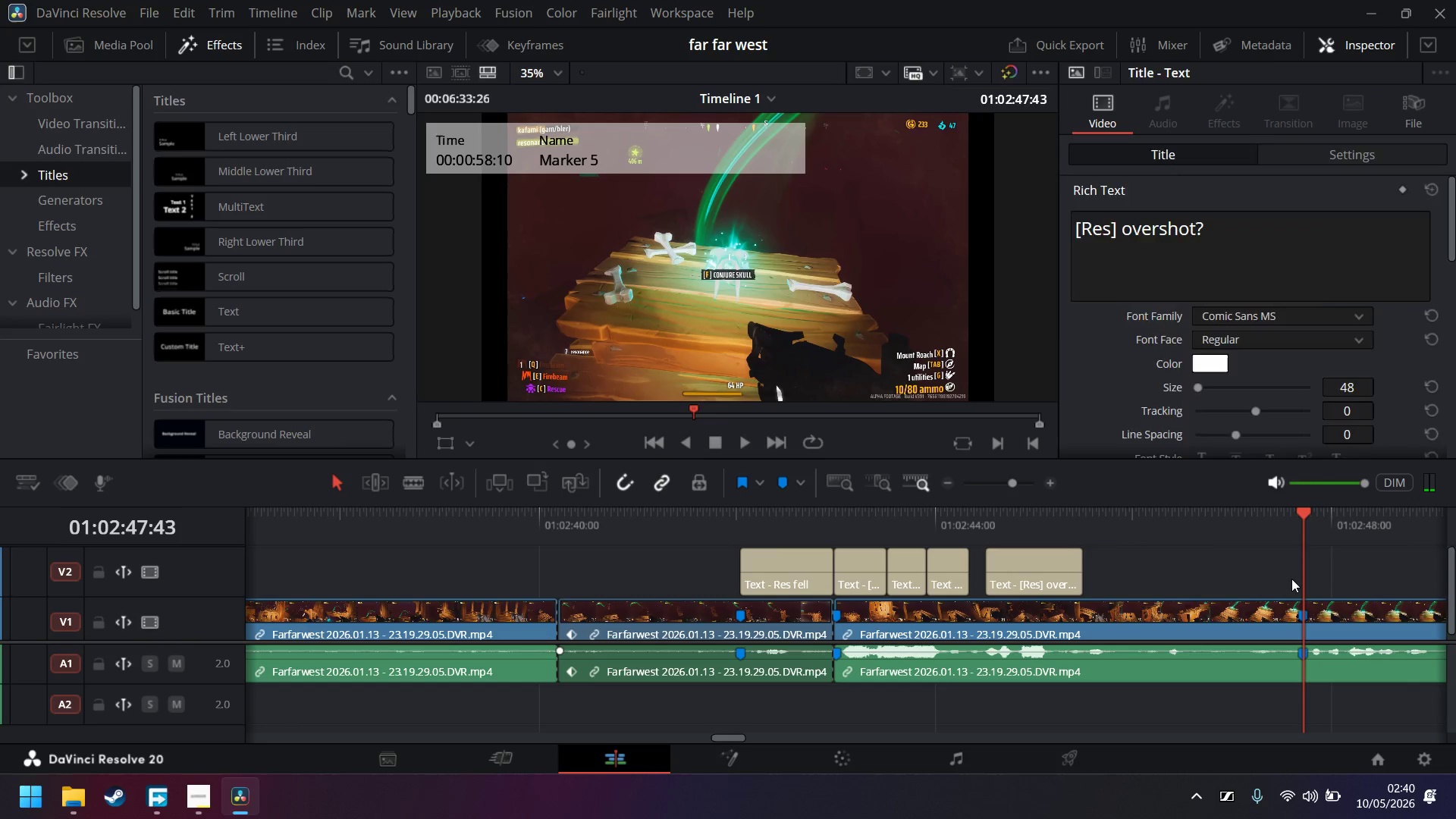 
key(Control+ControlLeft)
 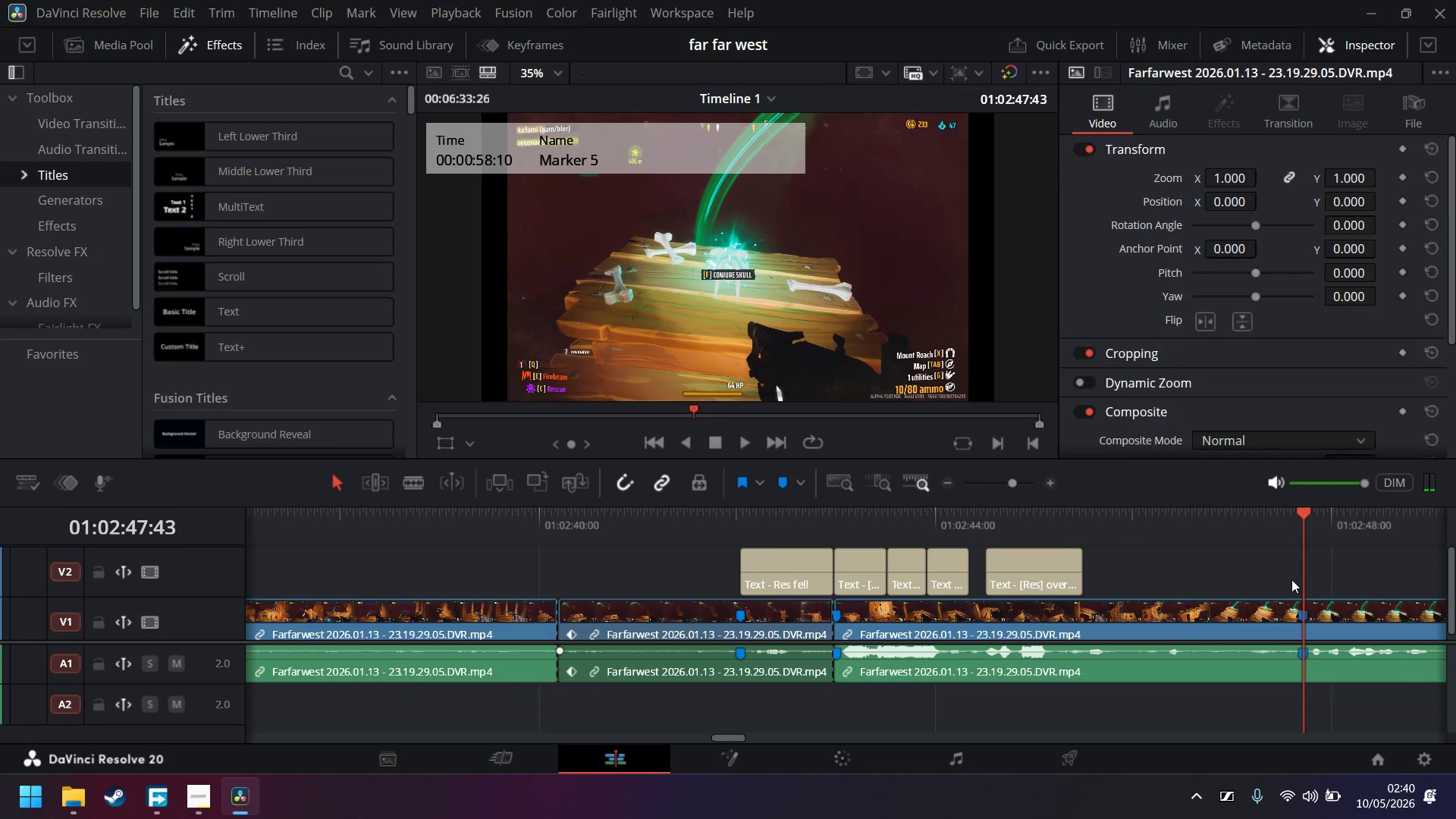 
key(Control+V)
 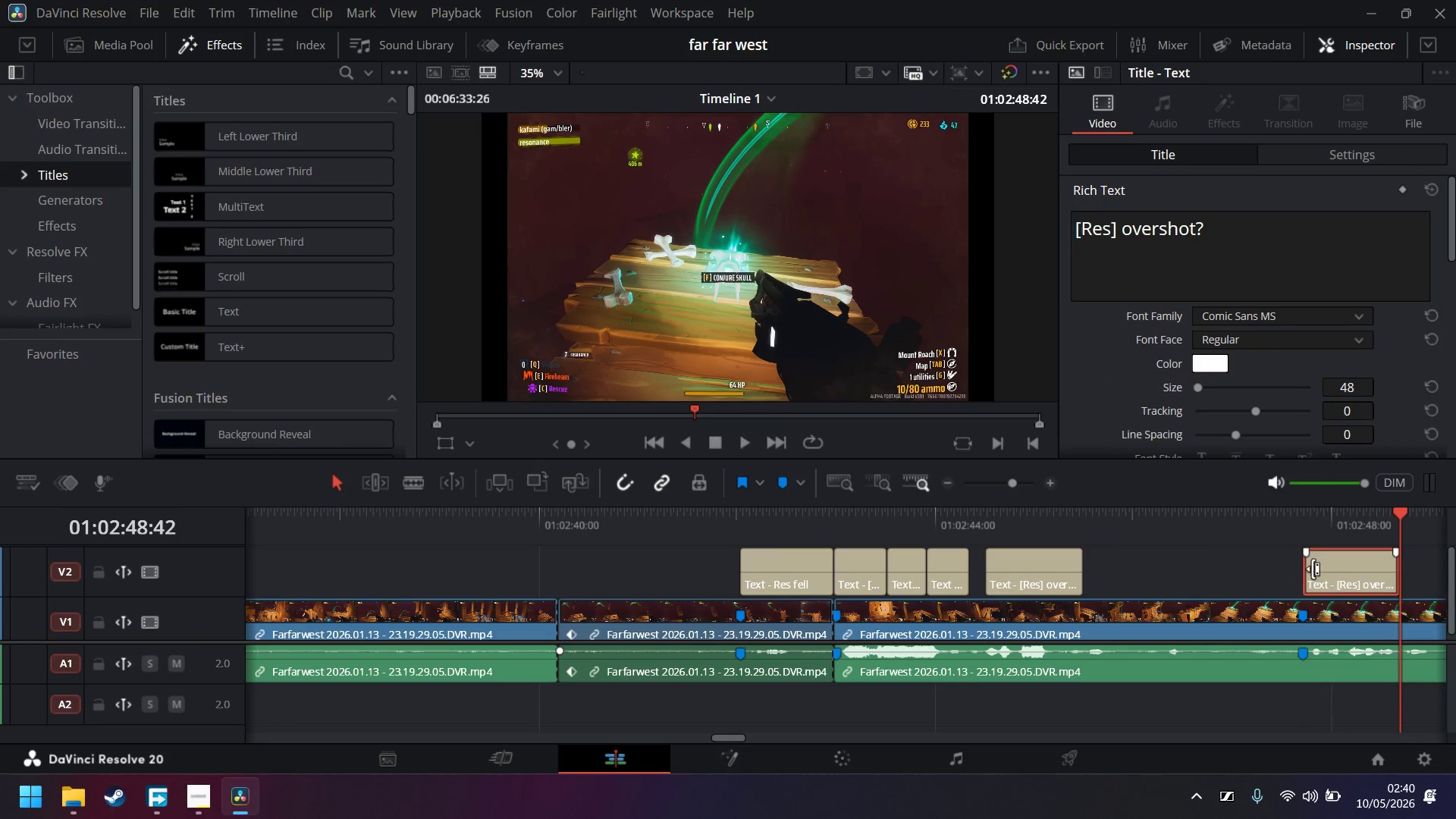 
left_click([1280, 523])
 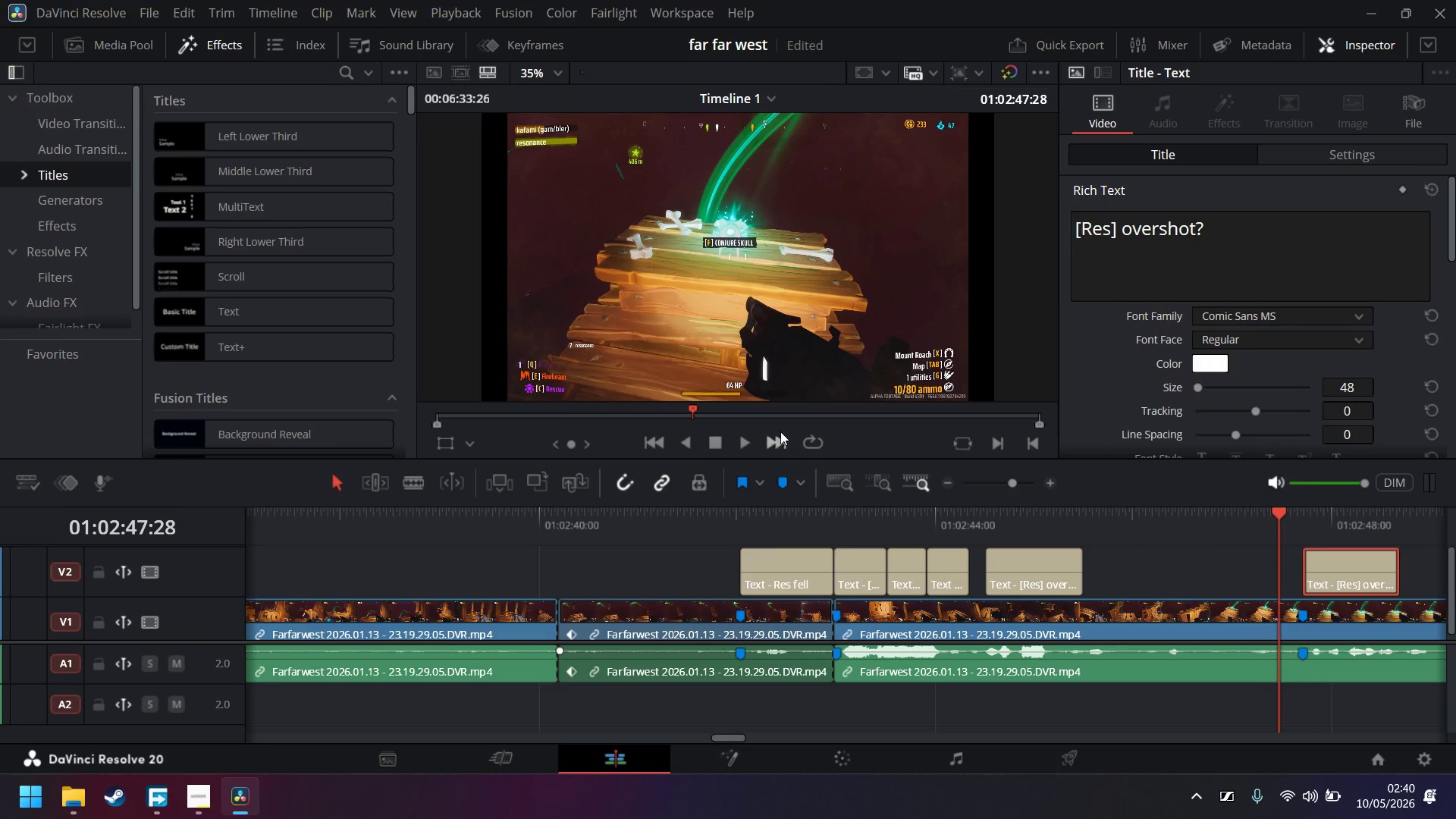 
left_click([748, 441])
 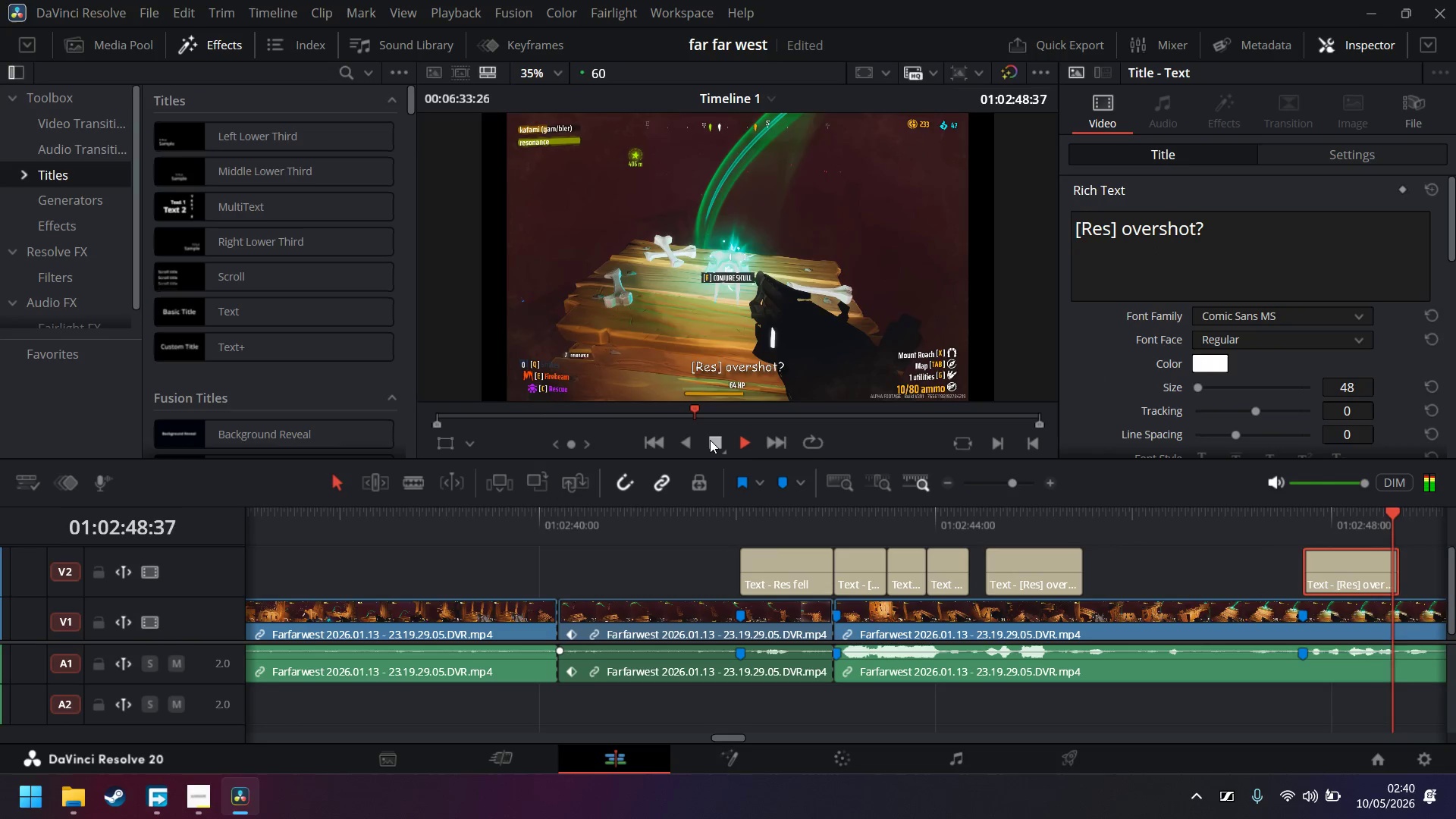 
left_click([710, 440])
 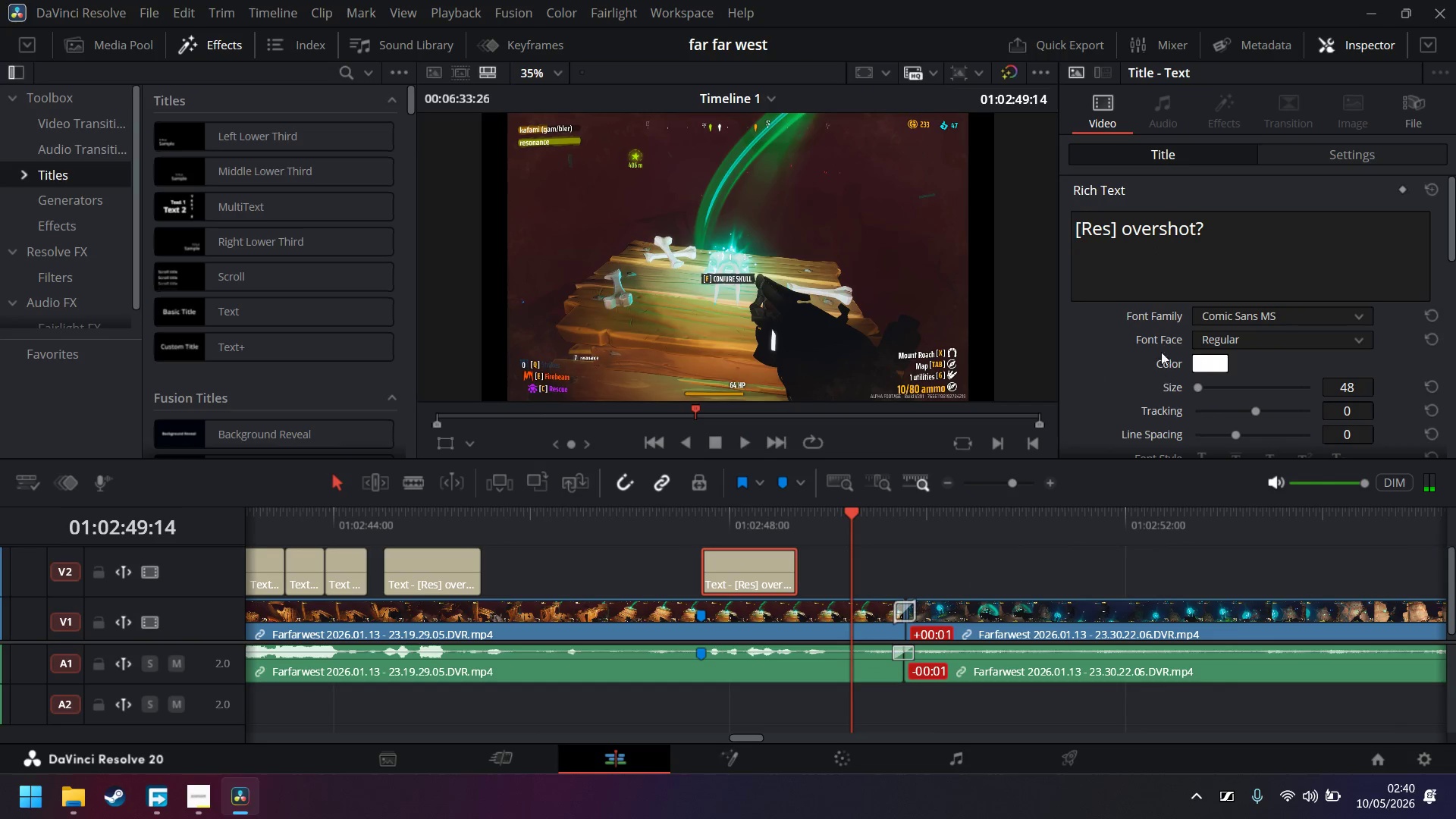 
left_click_drag(start_coordinate=[1226, 232], to_coordinate=[1125, 237])
 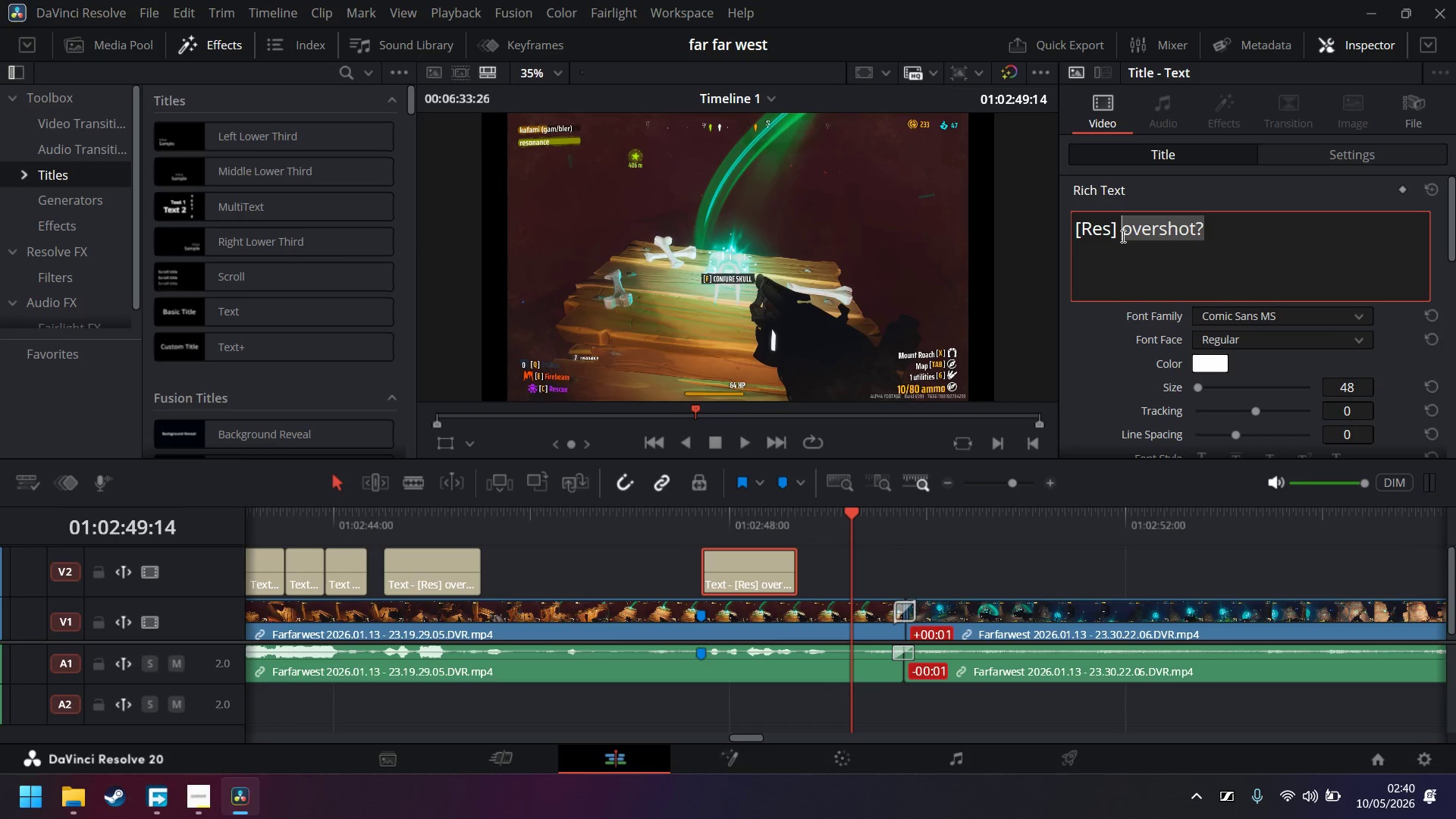 
type(biblical level of greed)
 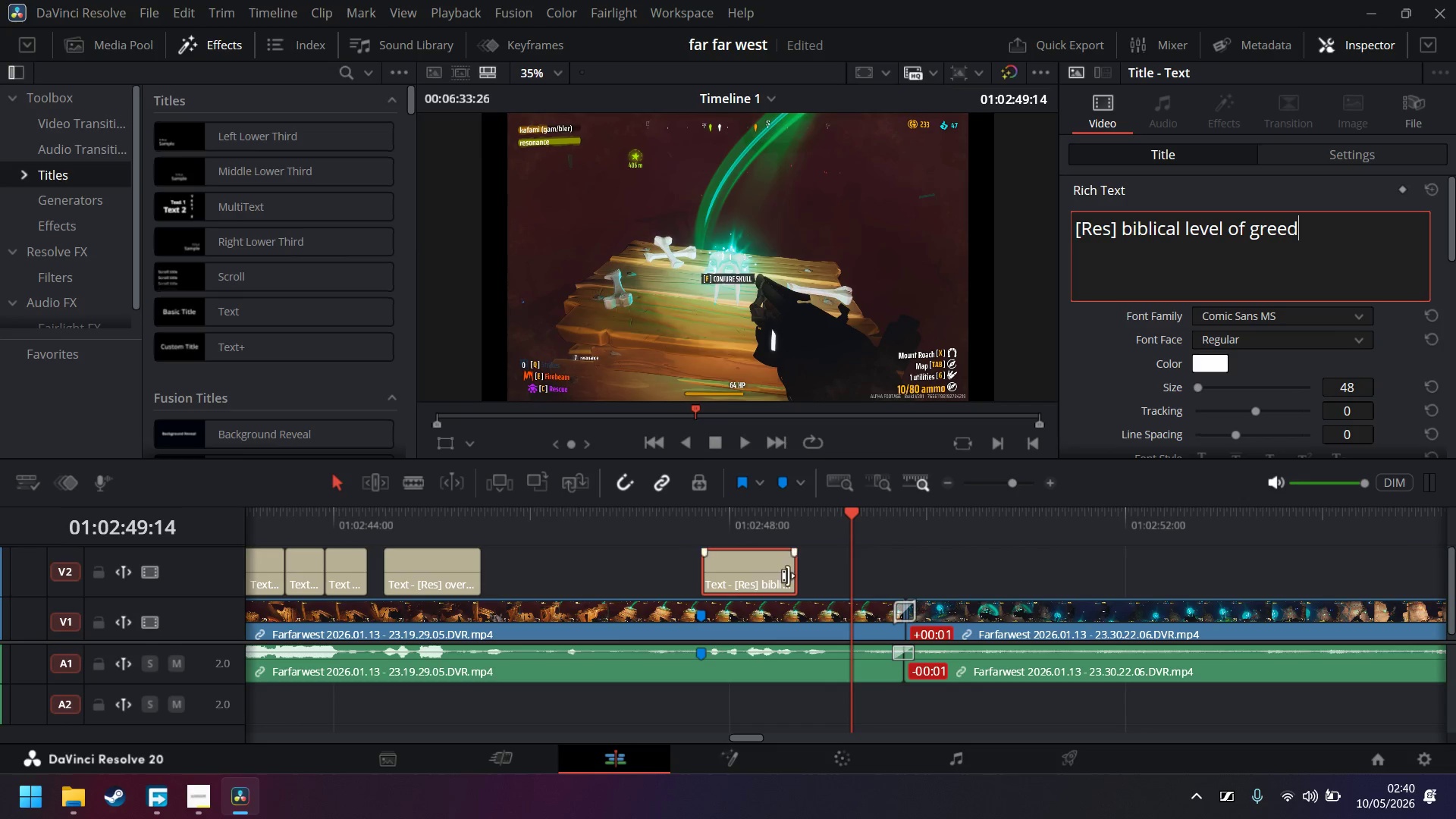 
left_click_drag(start_coordinate=[789, 573], to_coordinate=[851, 576])
 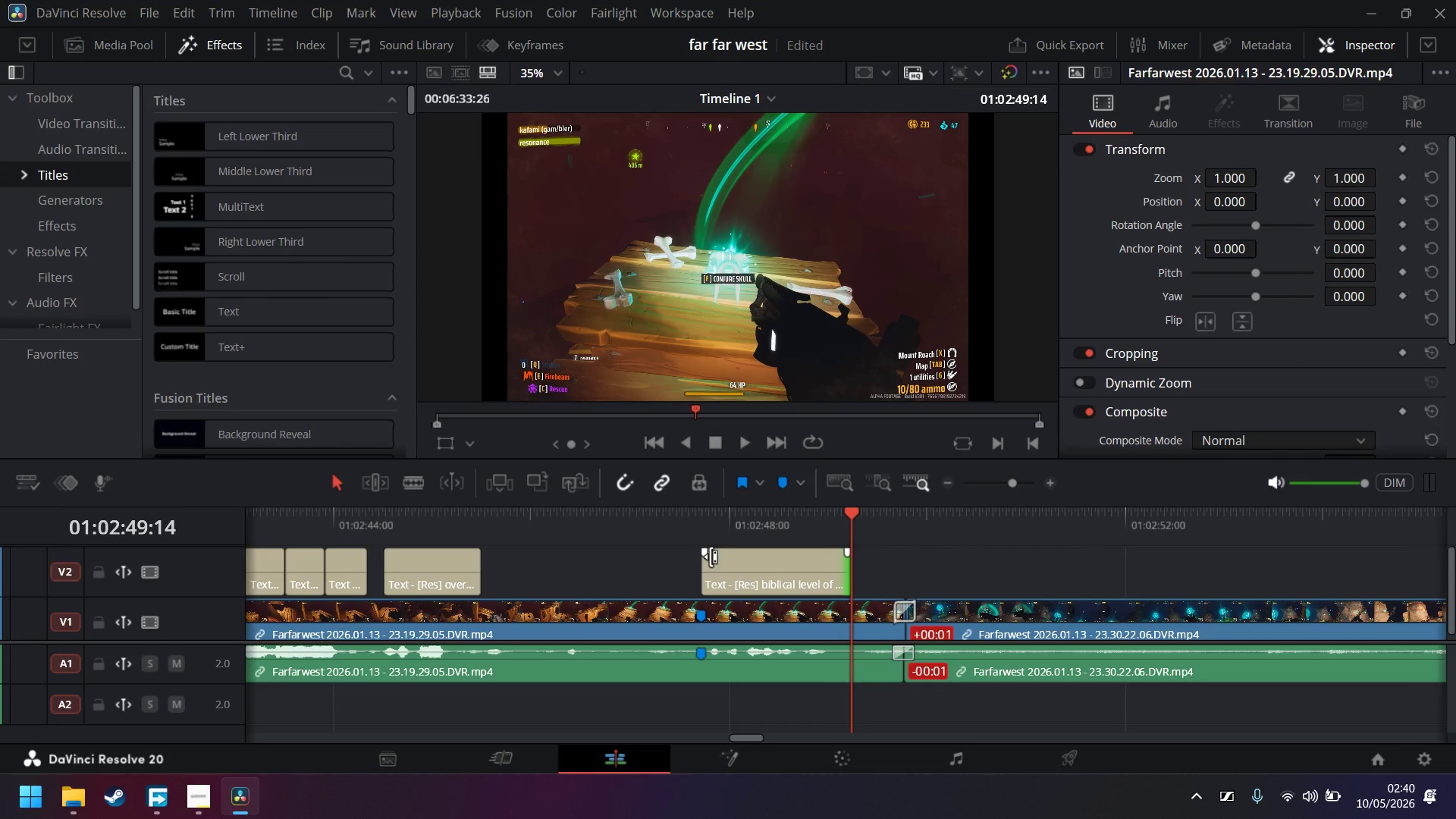 
left_click([688, 526])
 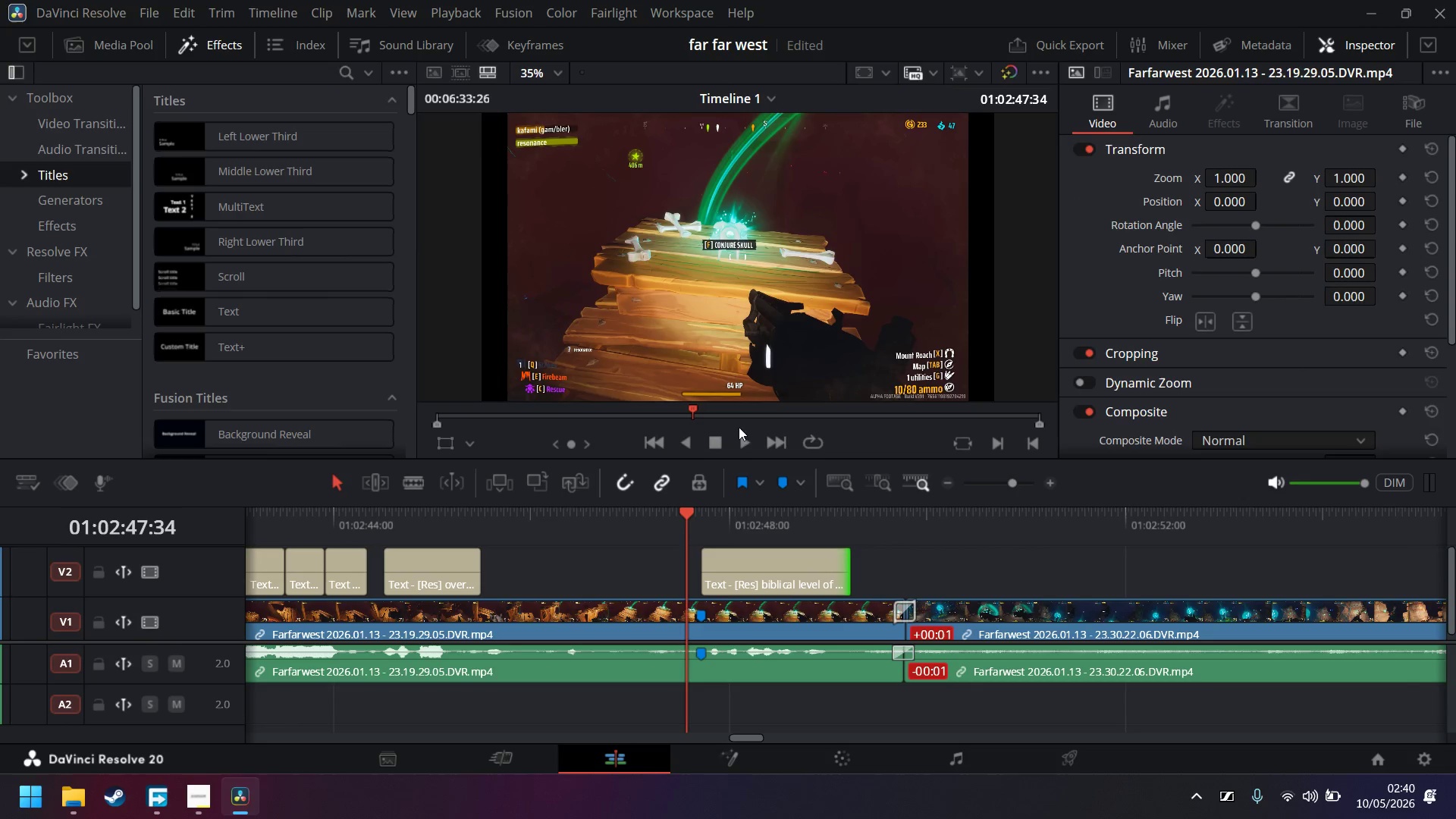 
left_click([746, 447])
 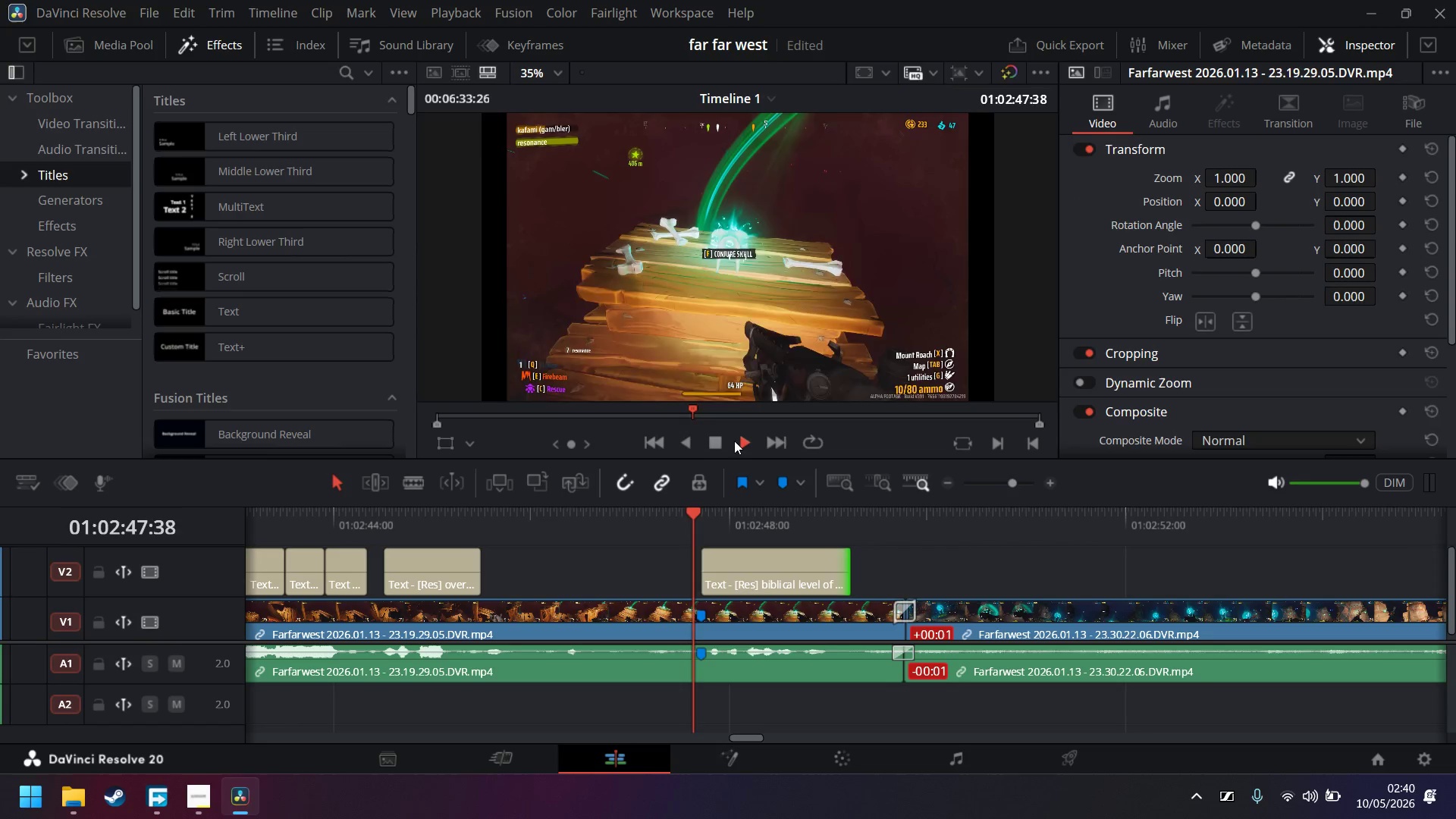 
mouse_move([717, 452])
 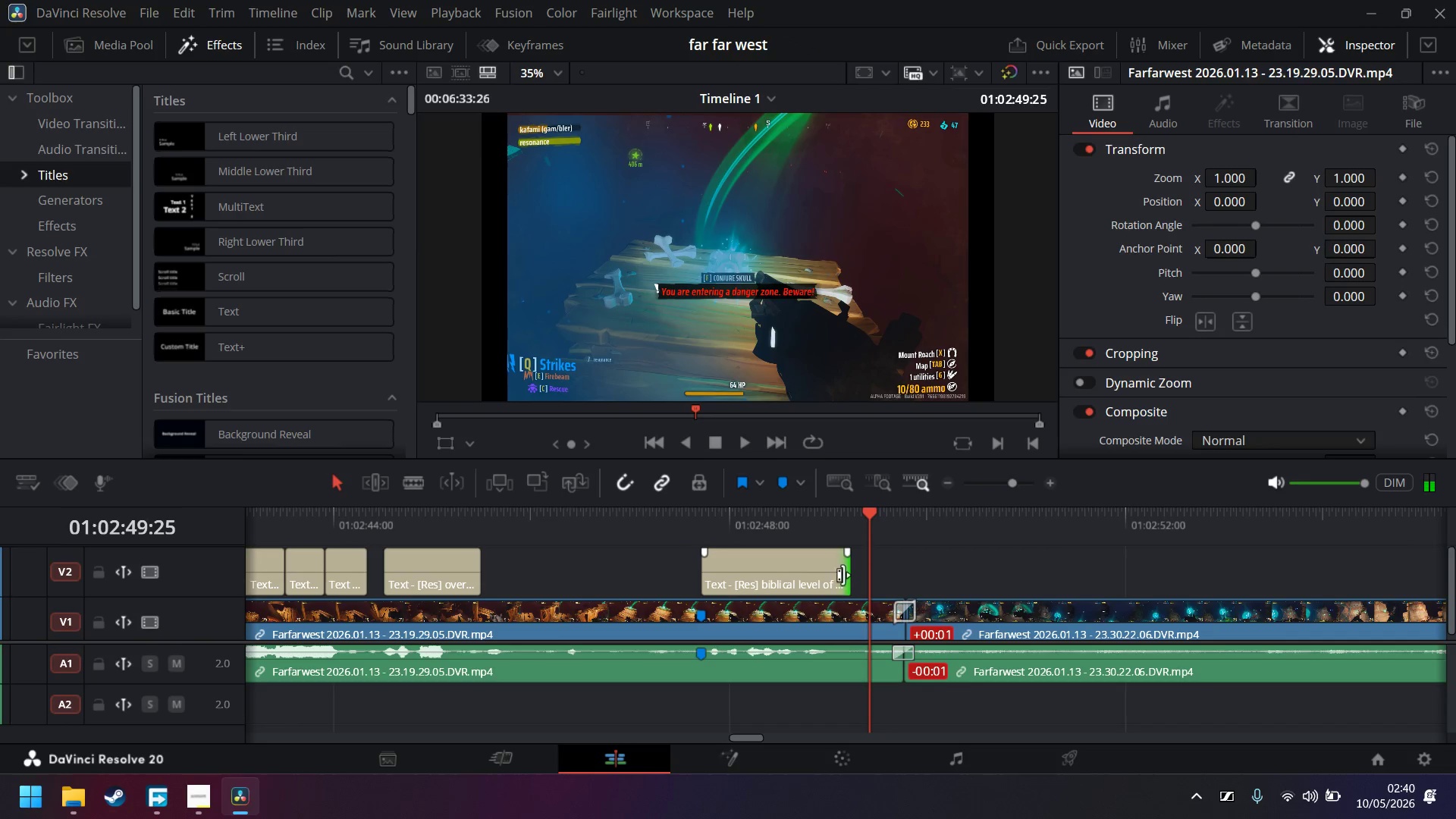 
left_click_drag(start_coordinate=[848, 575], to_coordinate=[870, 574])
 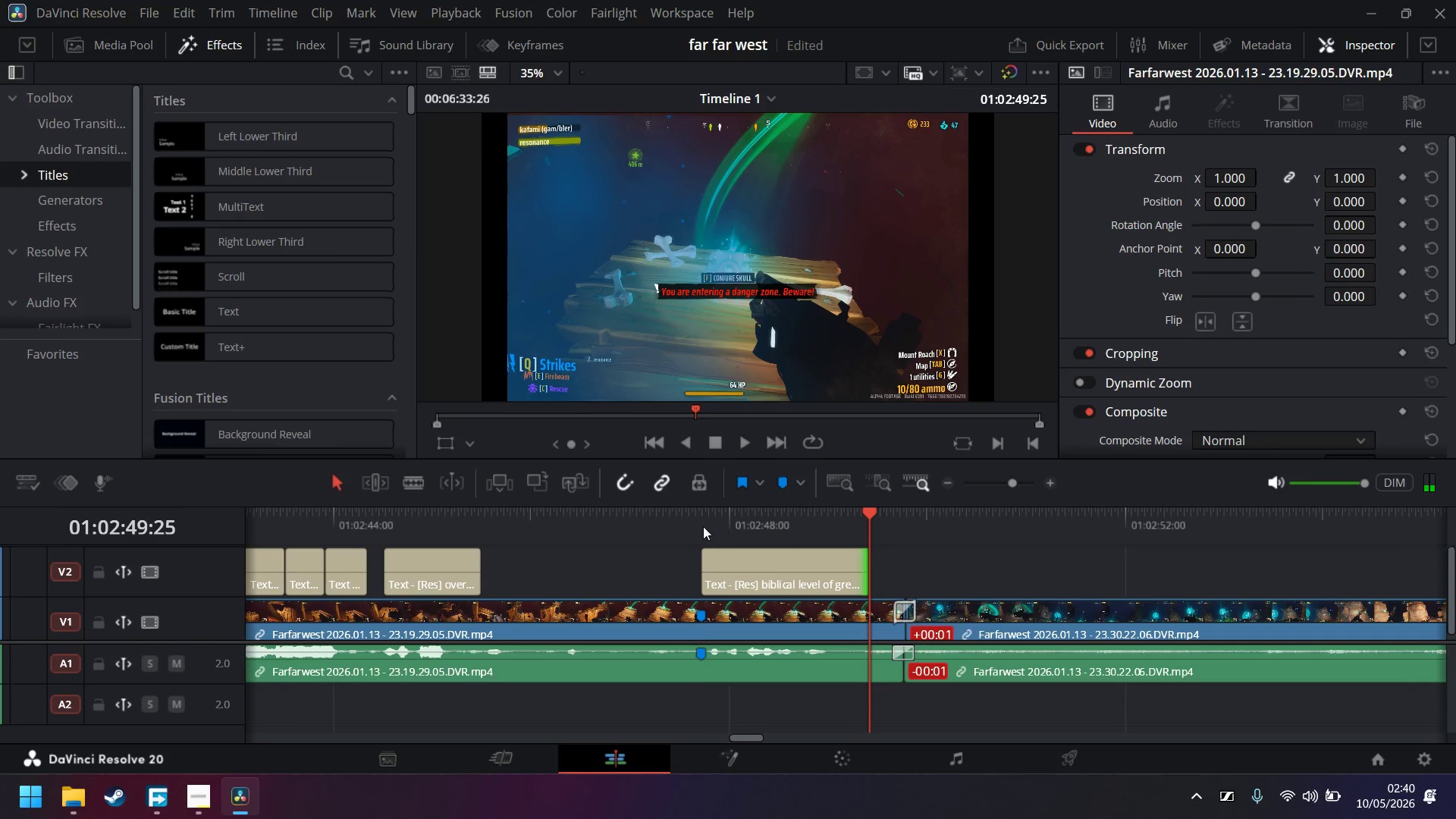 
left_click([702, 526])
 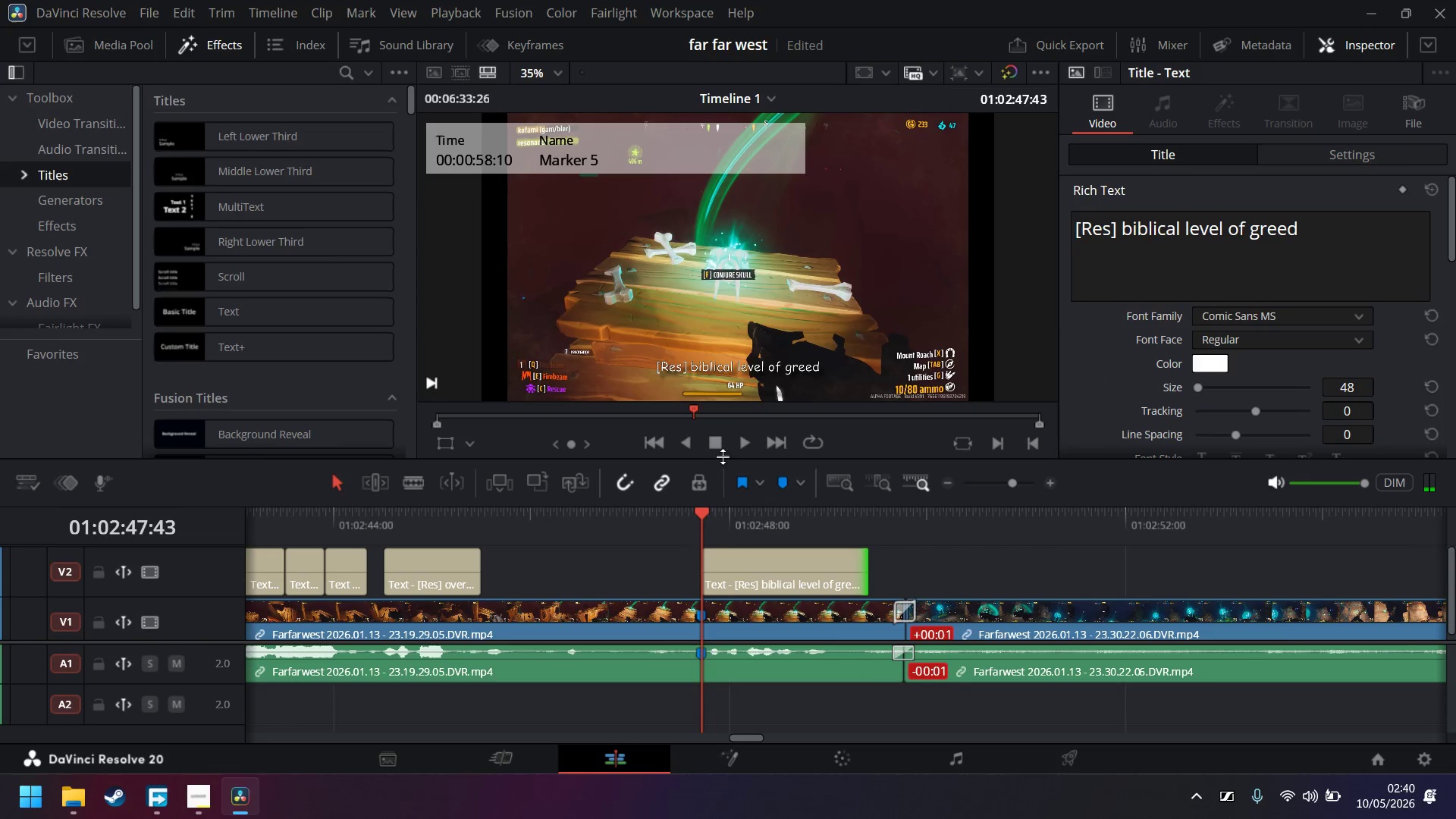 
left_click_drag(start_coordinate=[744, 433], to_coordinate=[744, 438])
 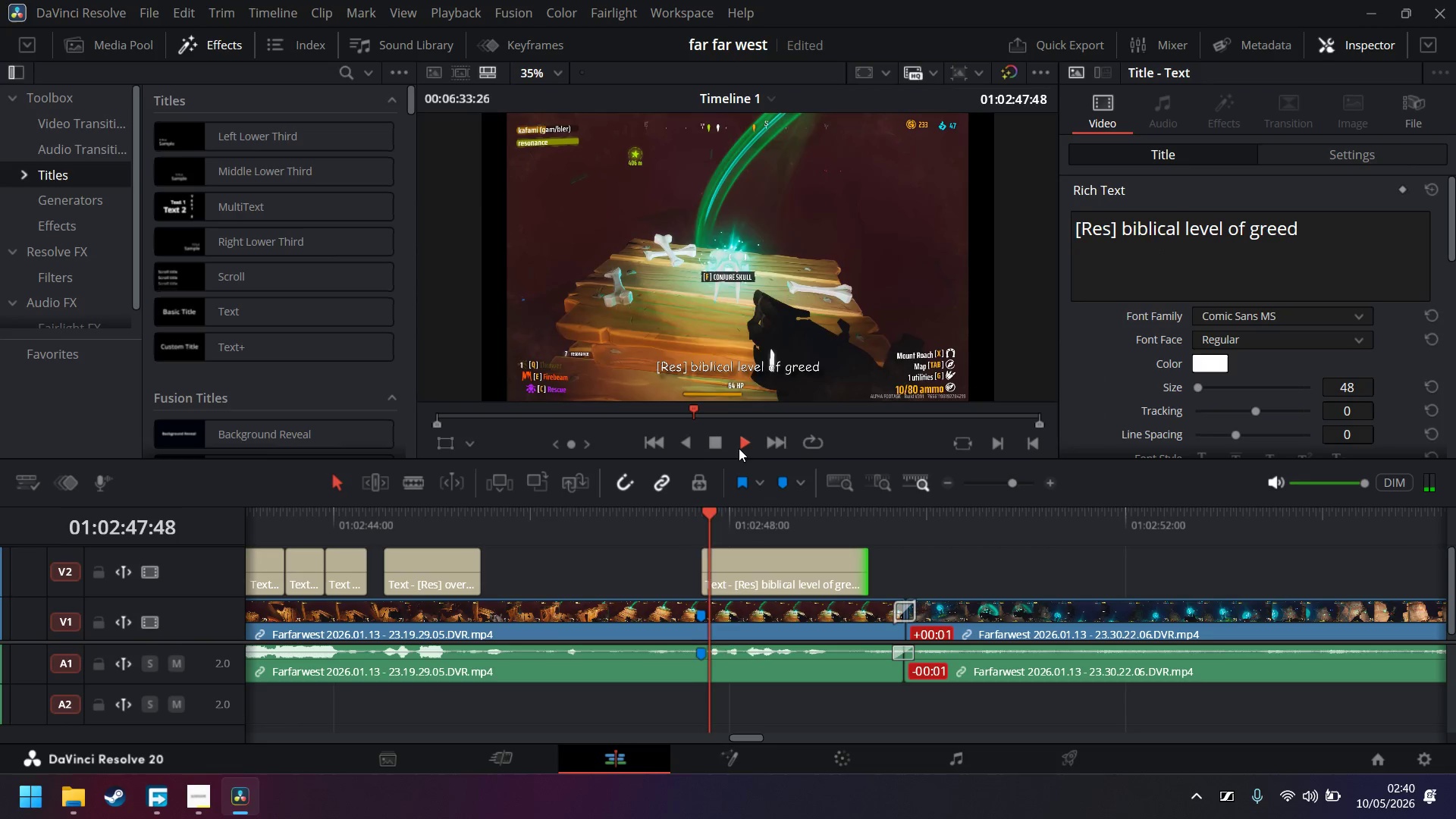 
mouse_move([727, 463])
 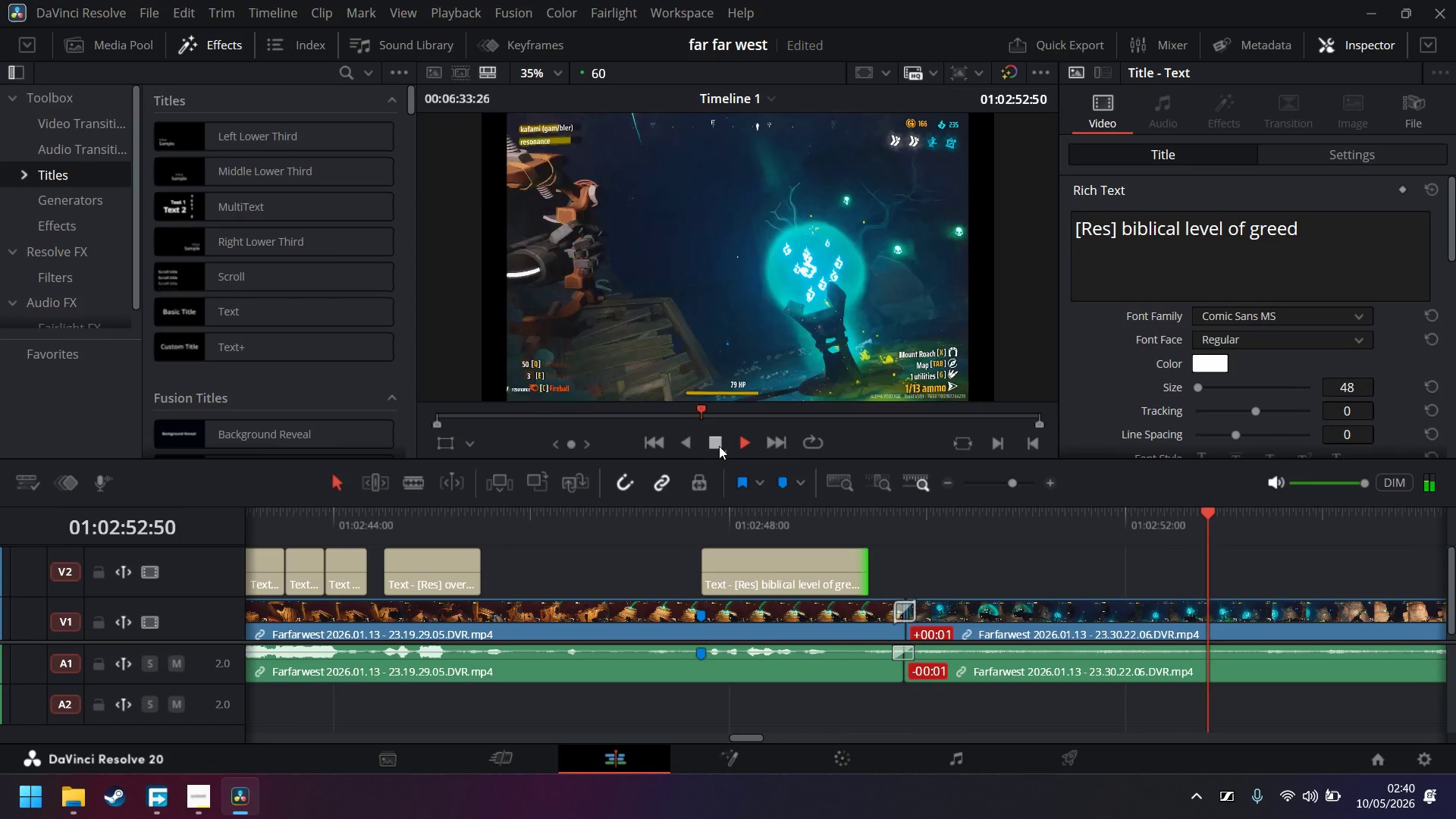 
left_click([717, 447])
 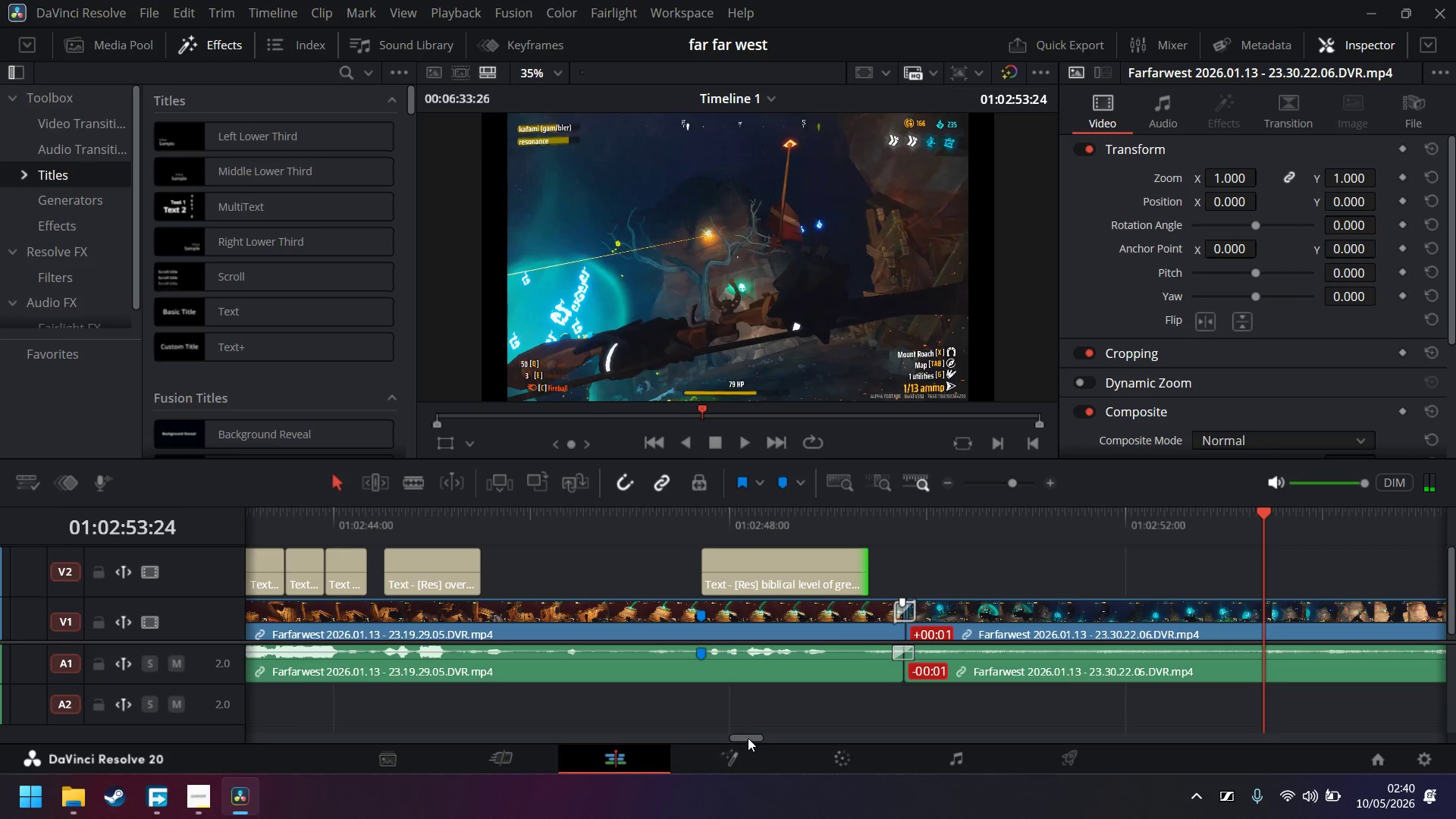 
left_click([765, 571])
 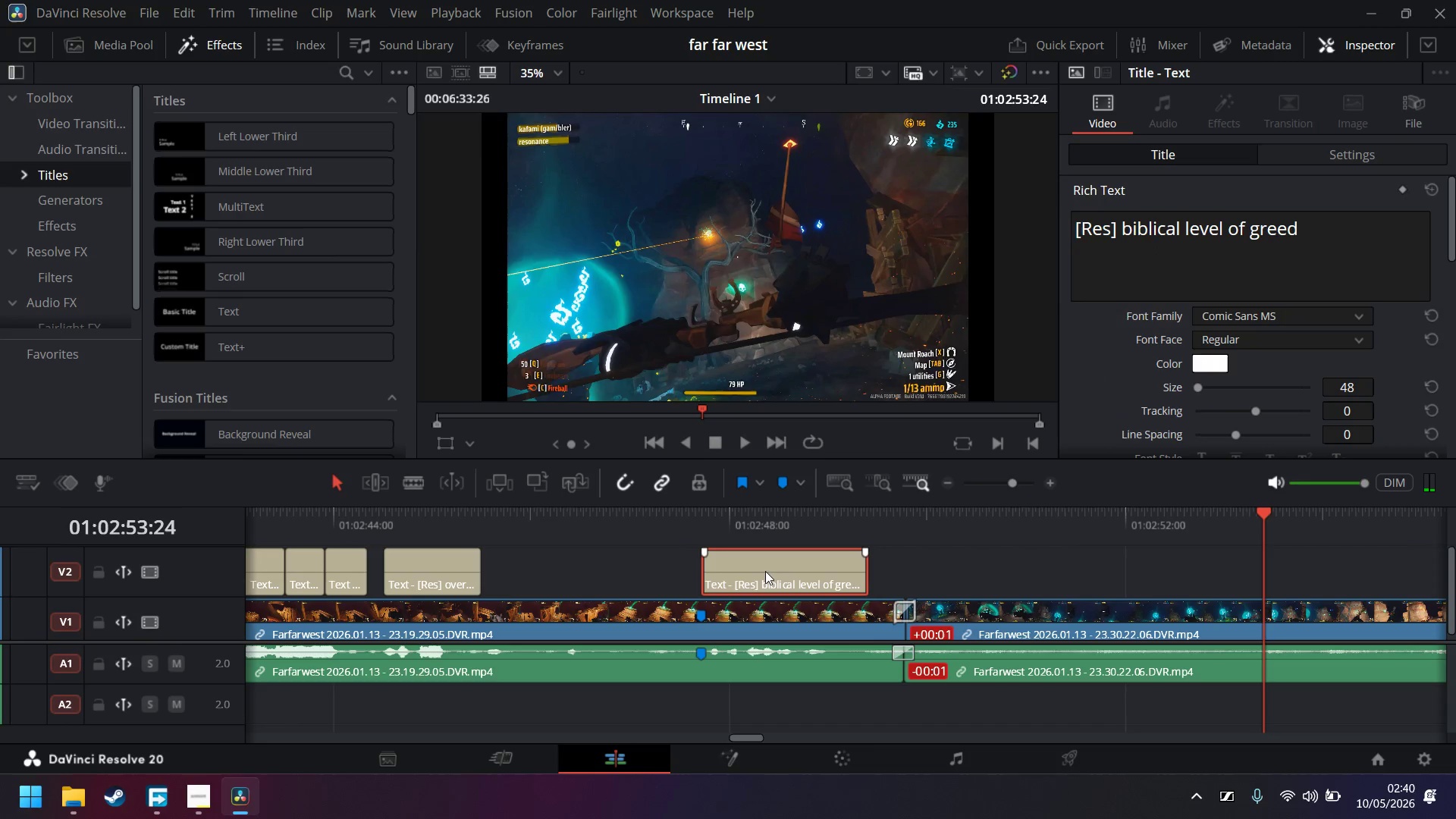 
key(Control+ControlLeft)
 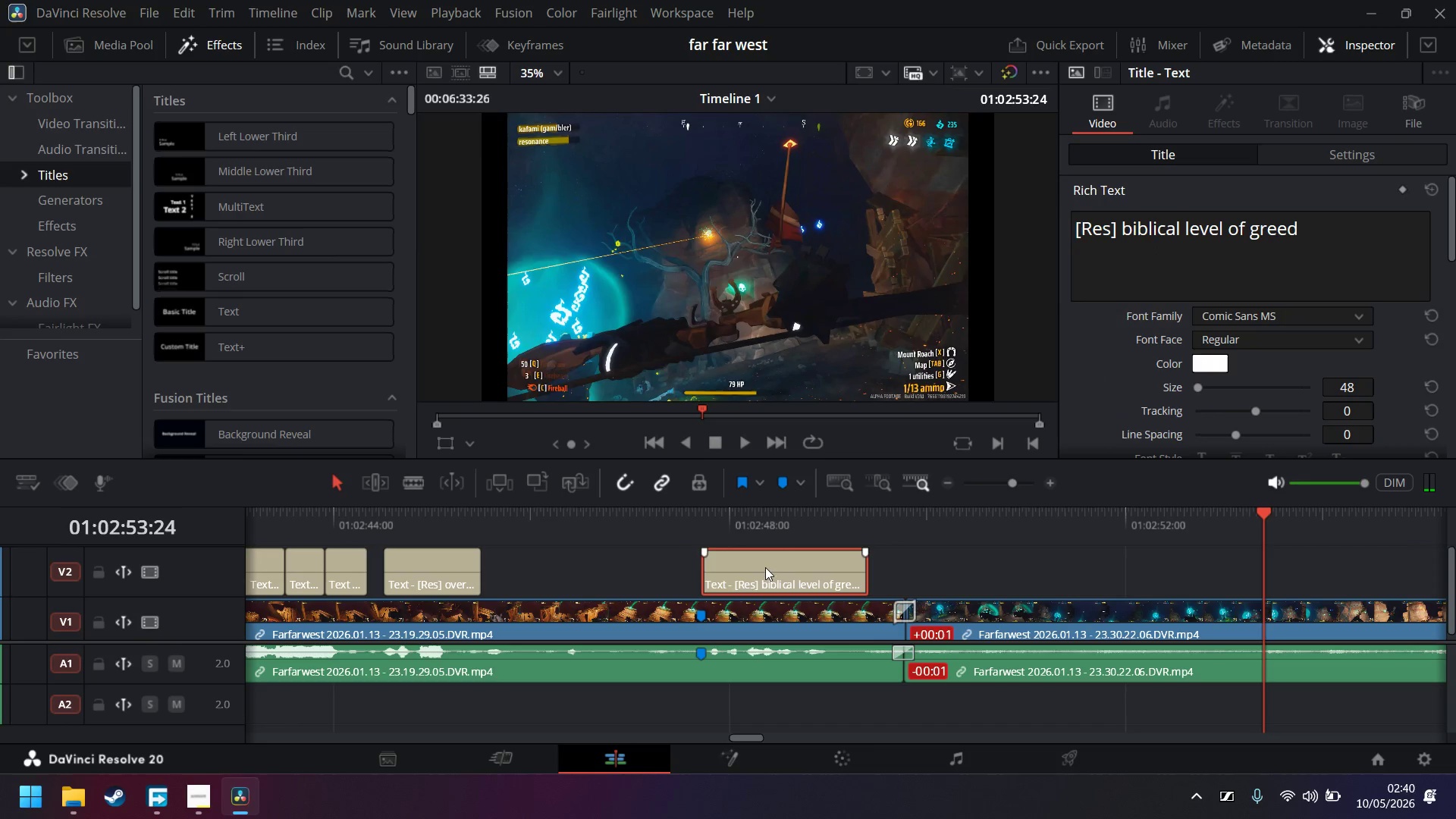 
key(Control+C)
 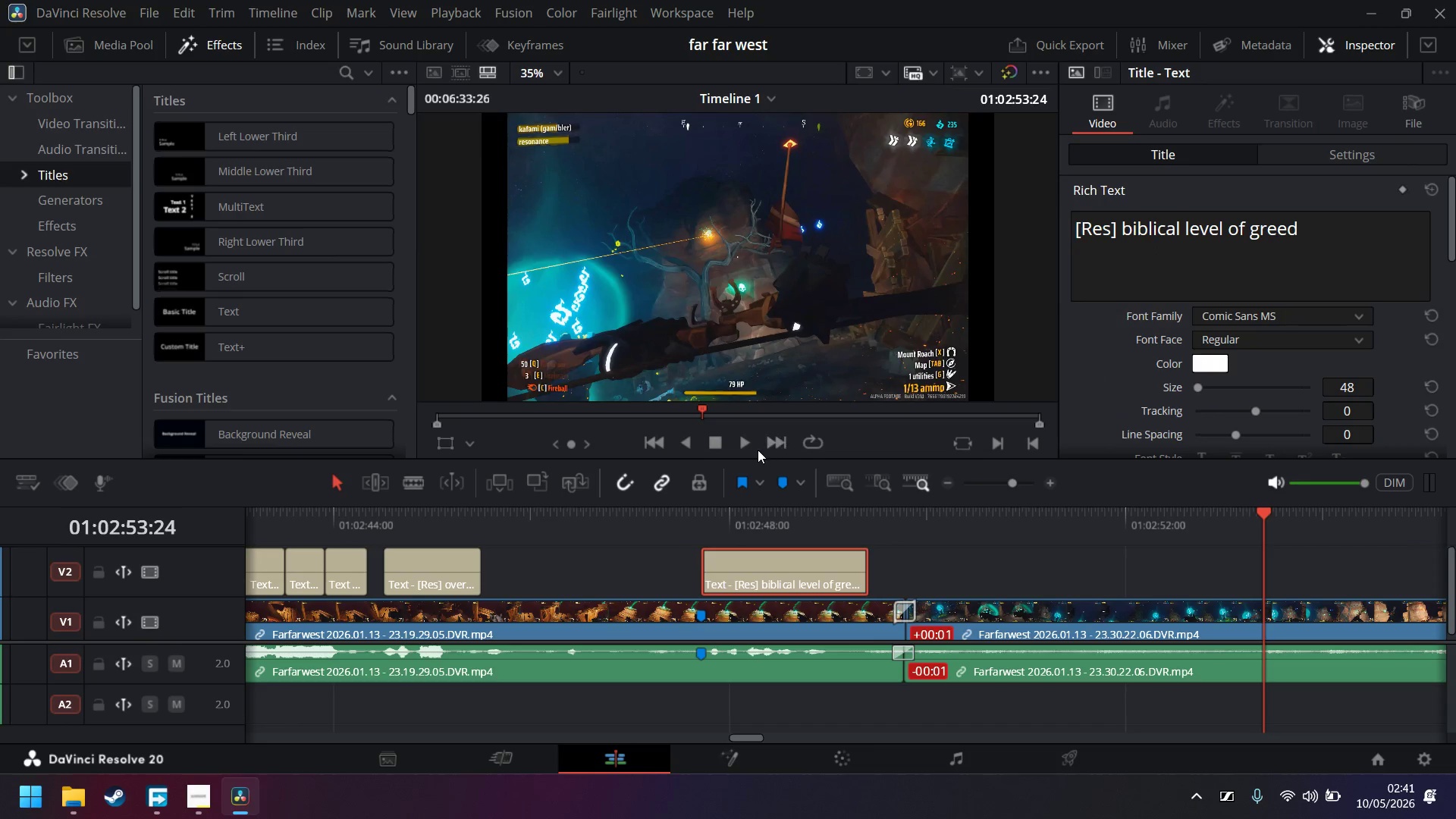 
left_click([751, 450])
 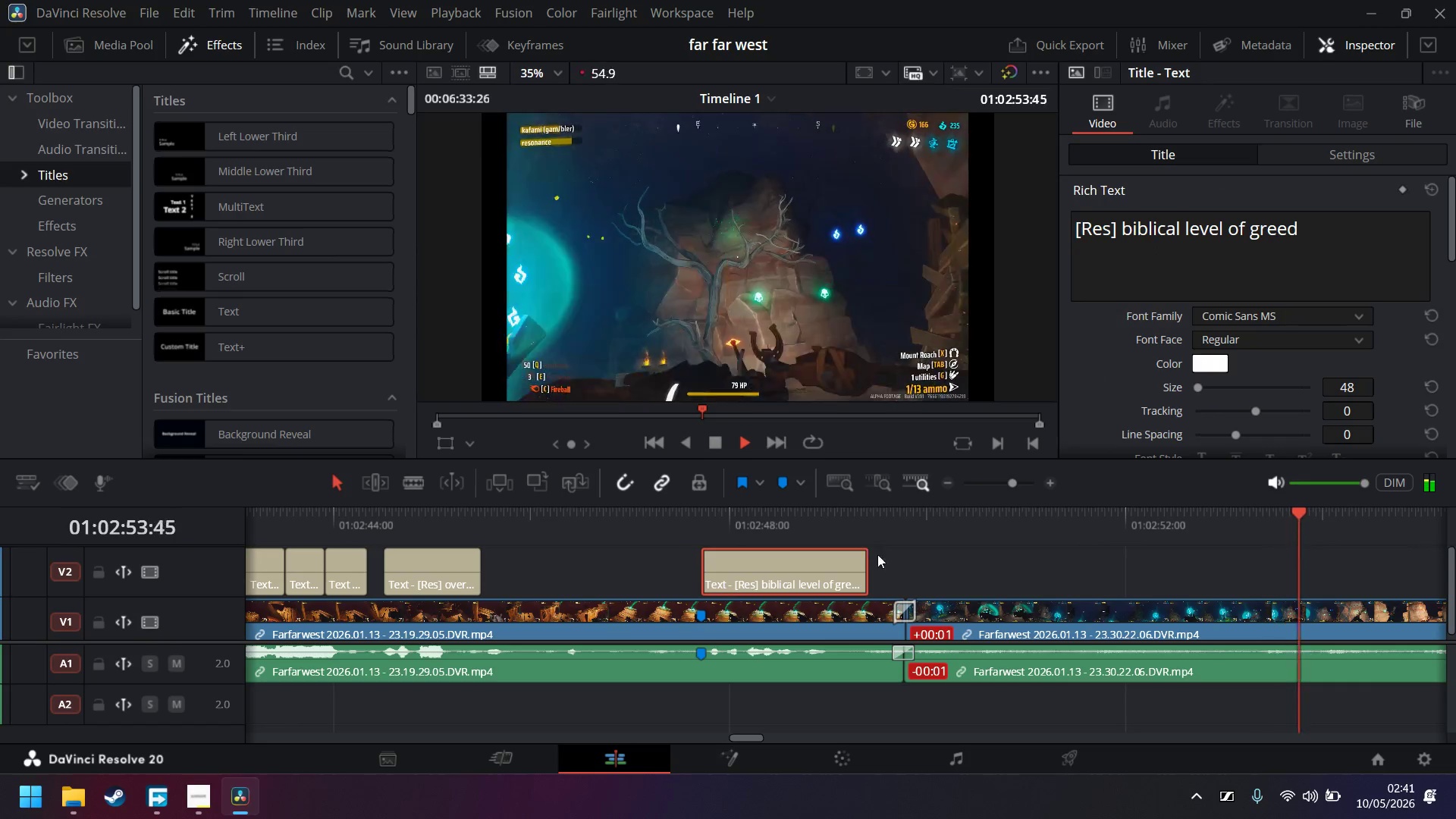 
left_click([912, 588])
 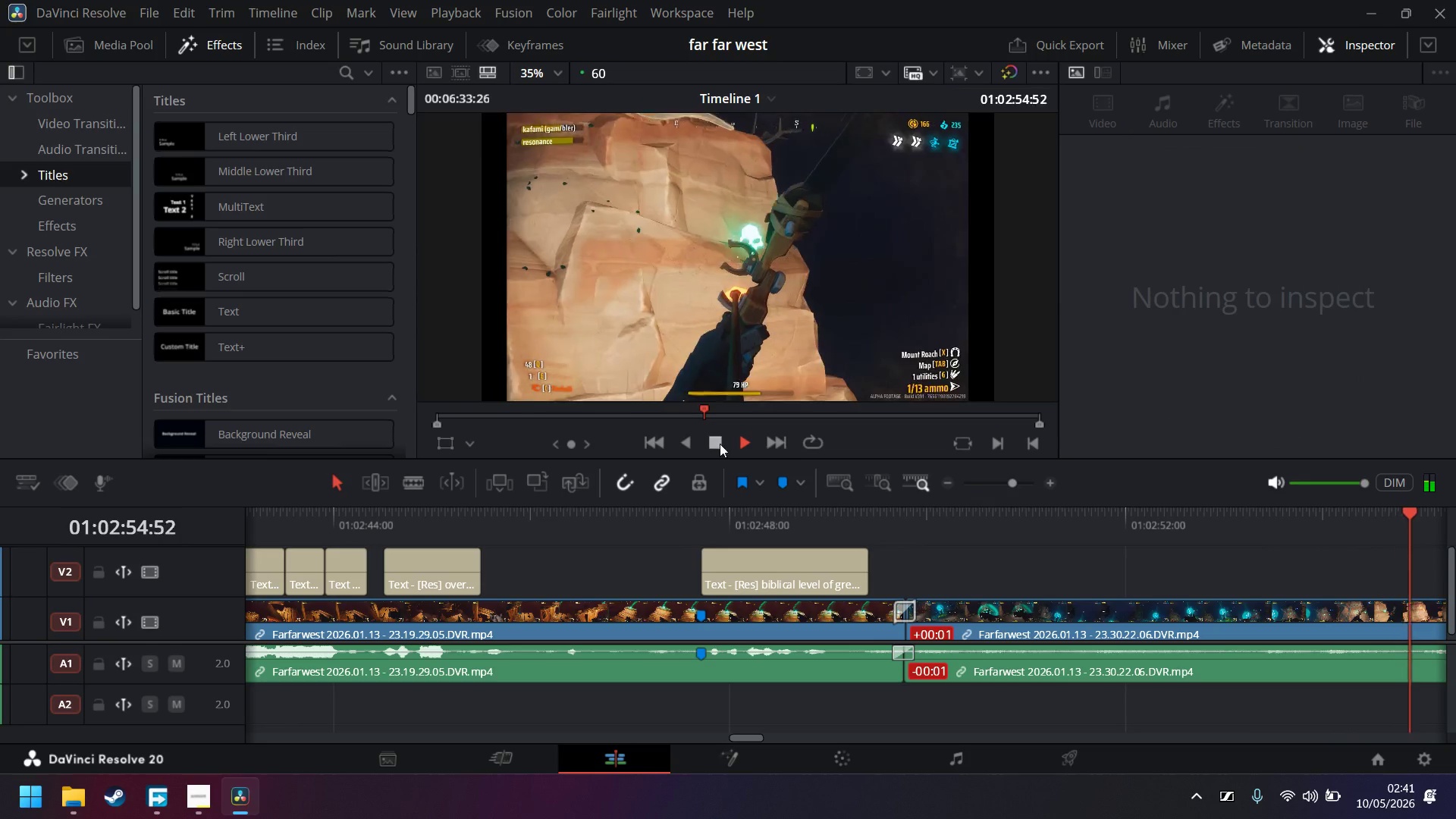 
left_click([719, 447])
 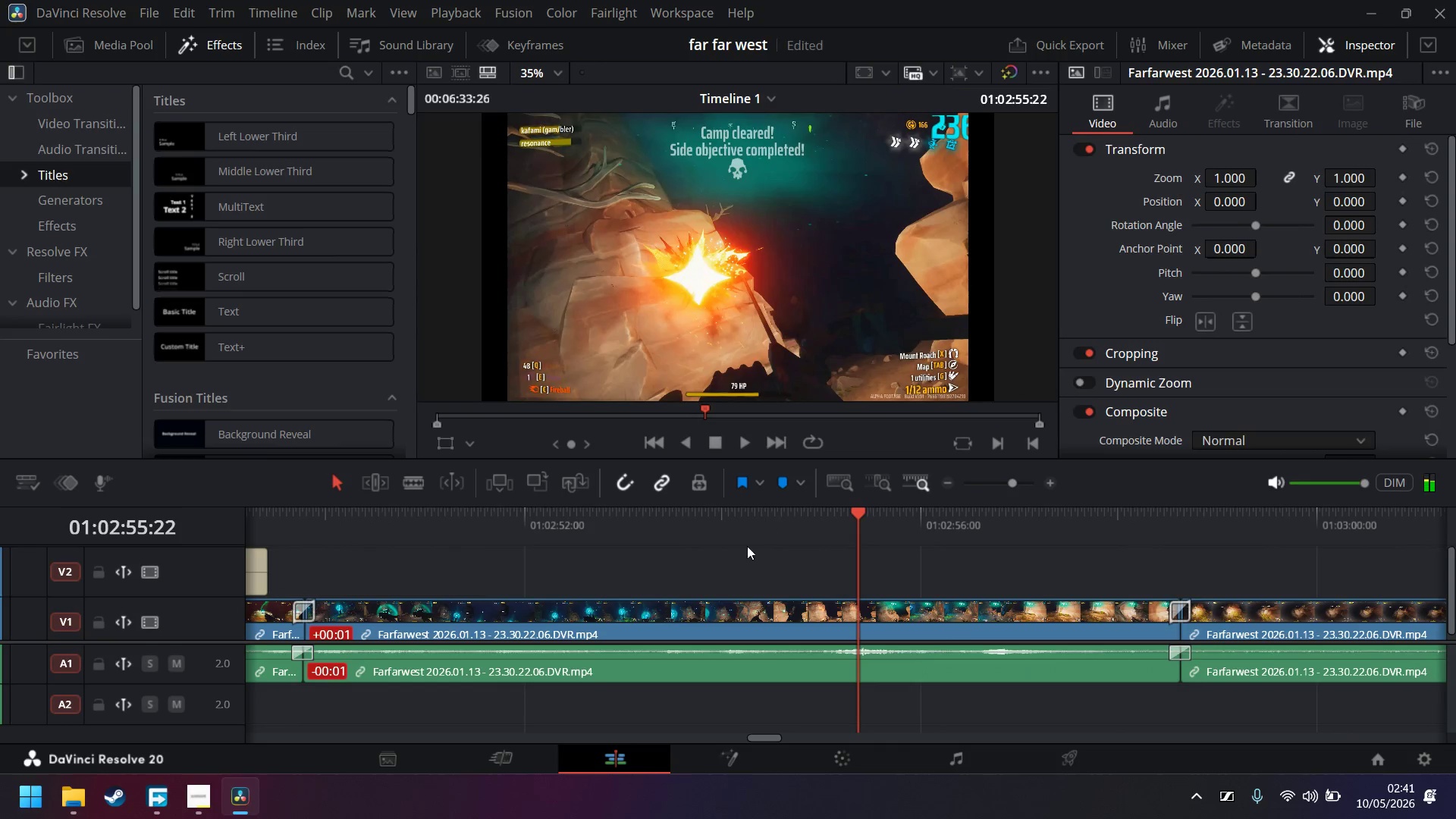 
left_click([719, 519])
 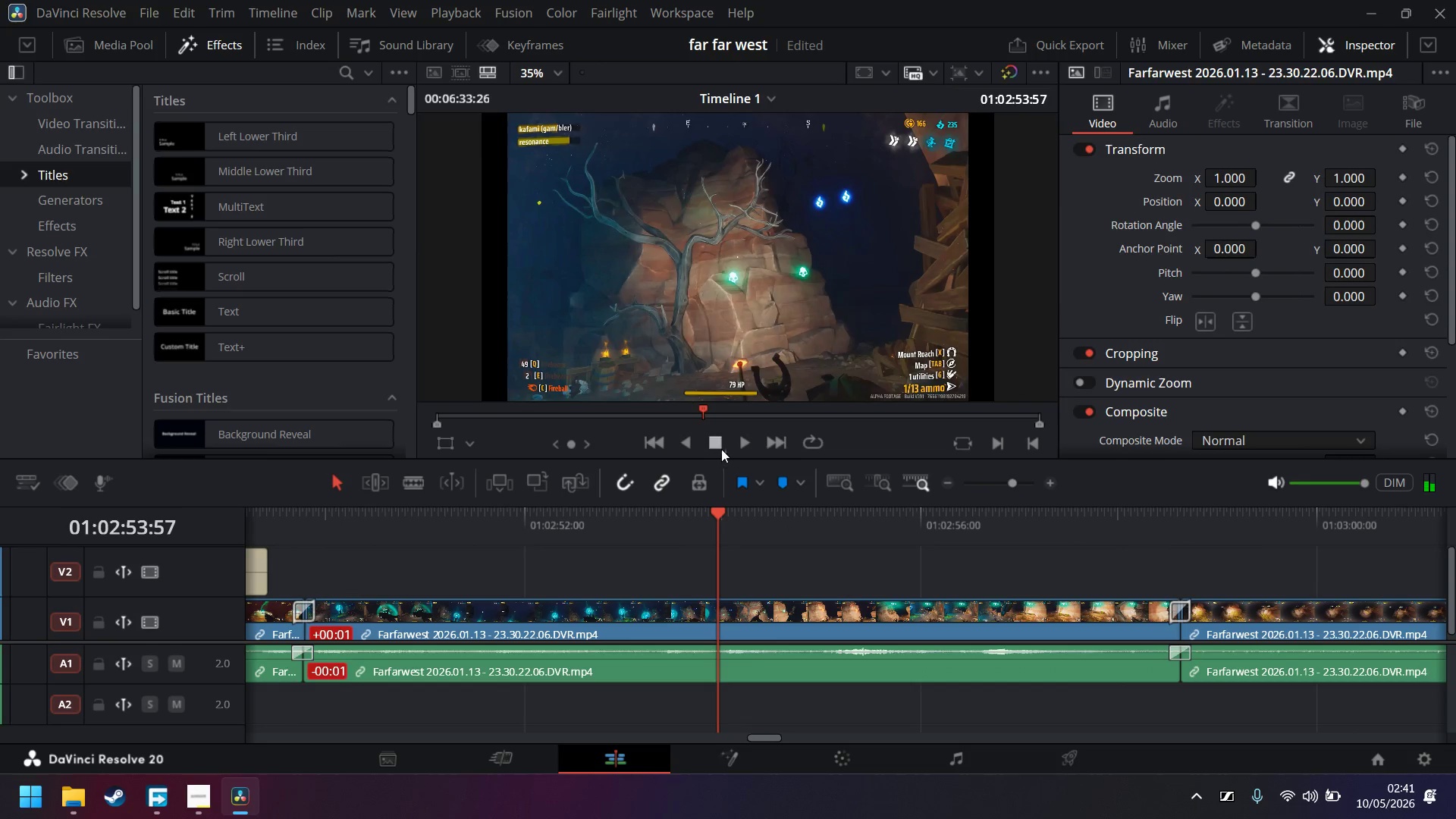 
left_click([741, 443])
 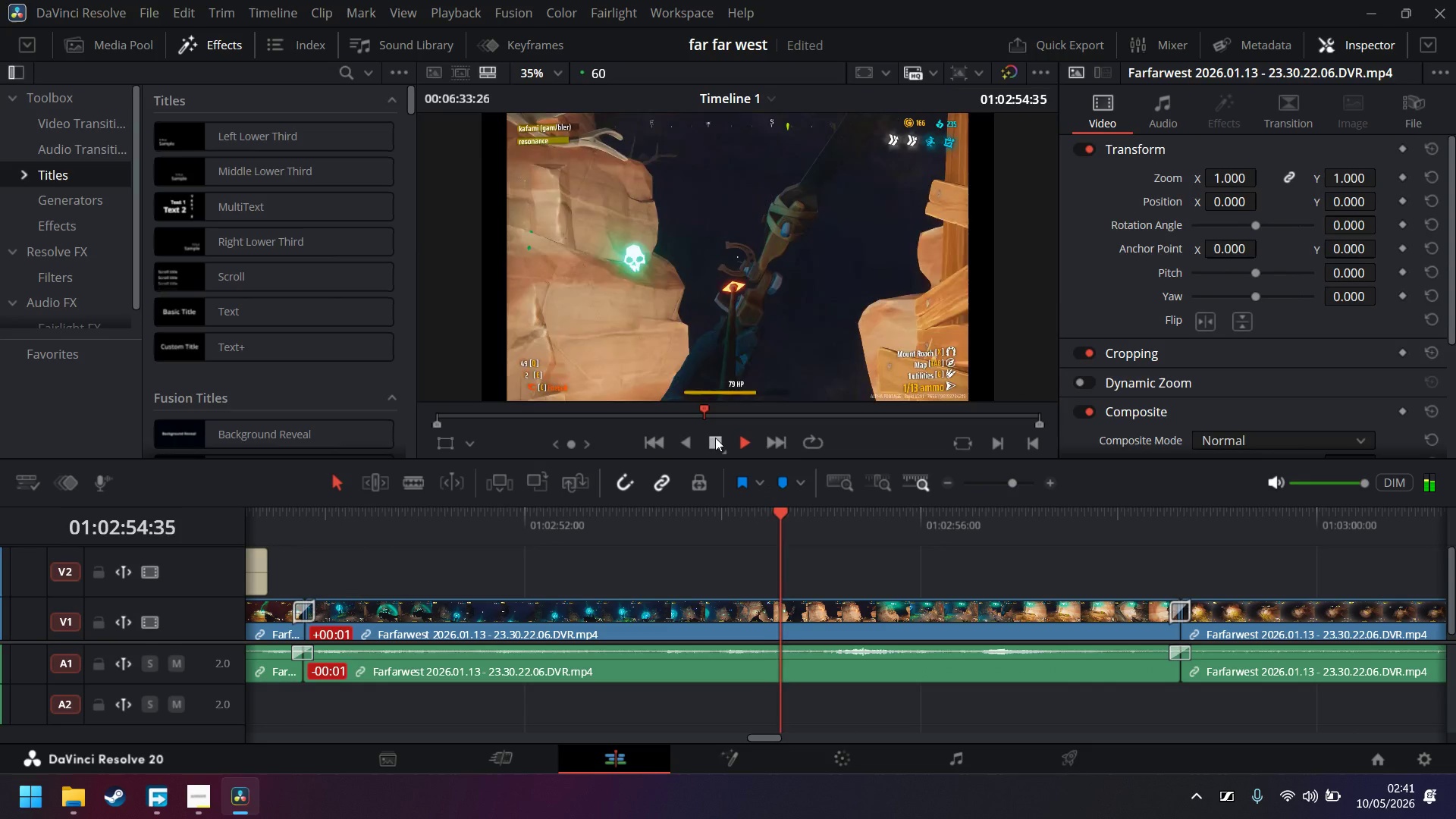 
left_click([715, 438])
 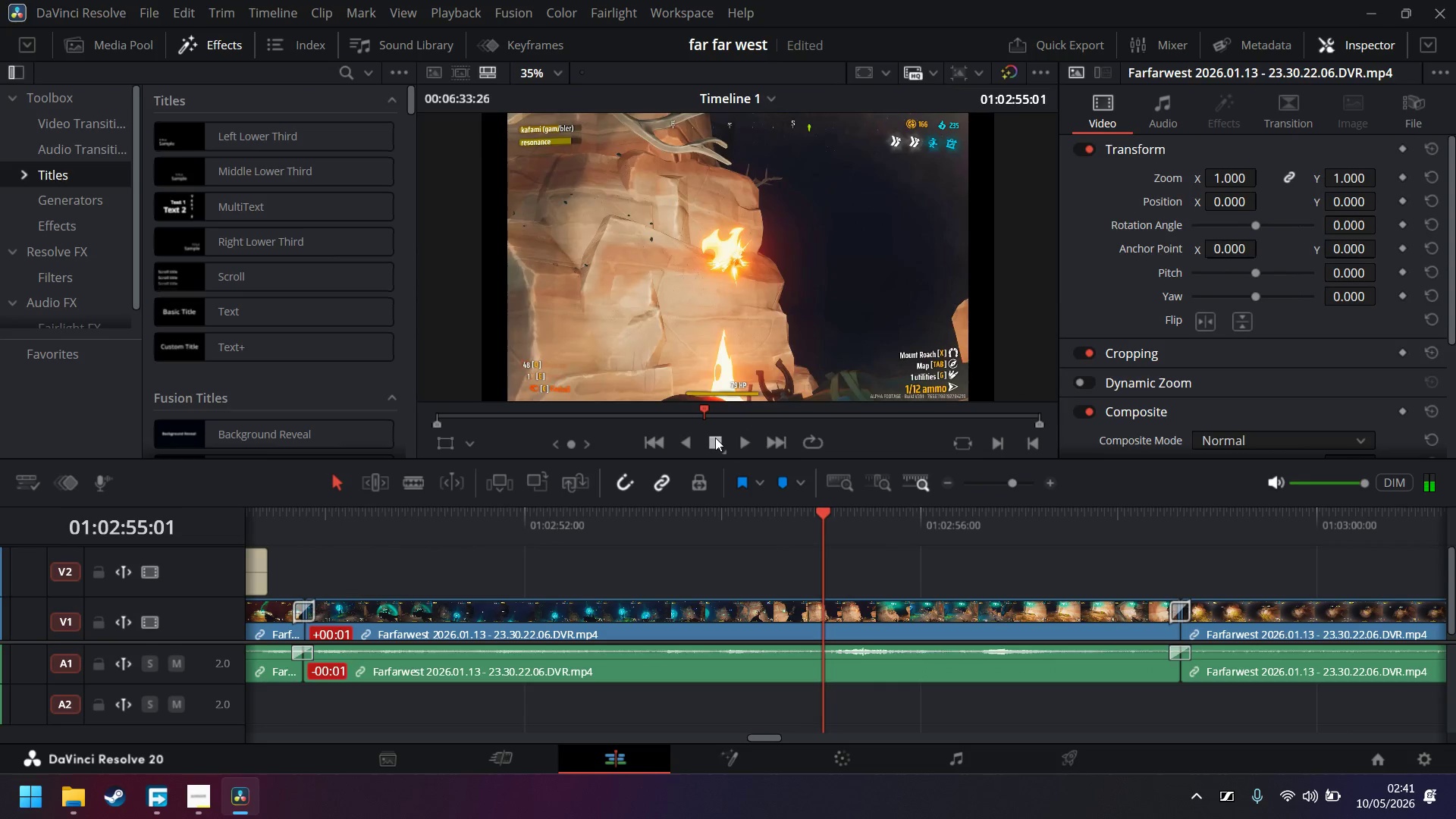 
key(Control+V)
 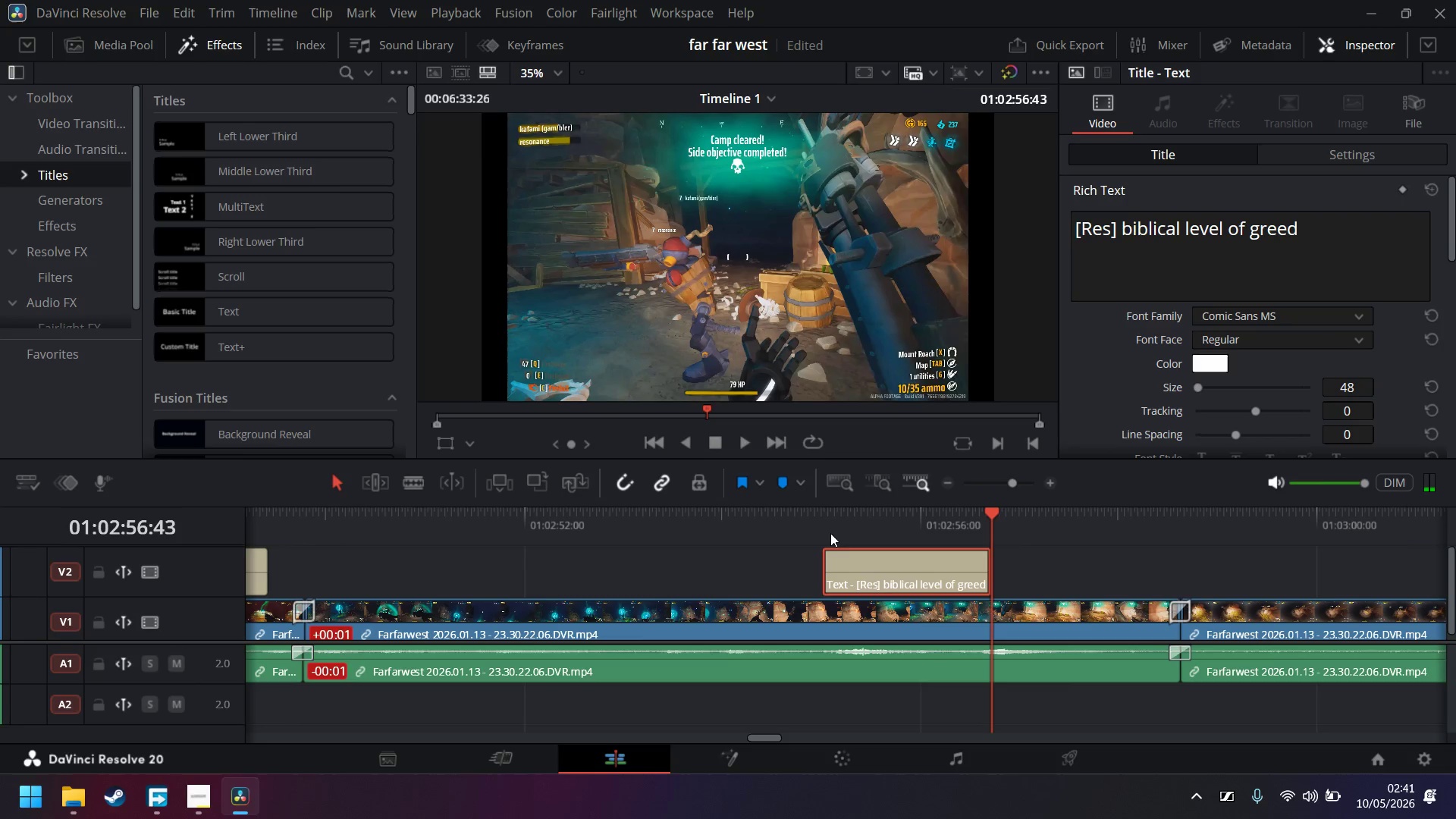 
double_click([861, 563])
 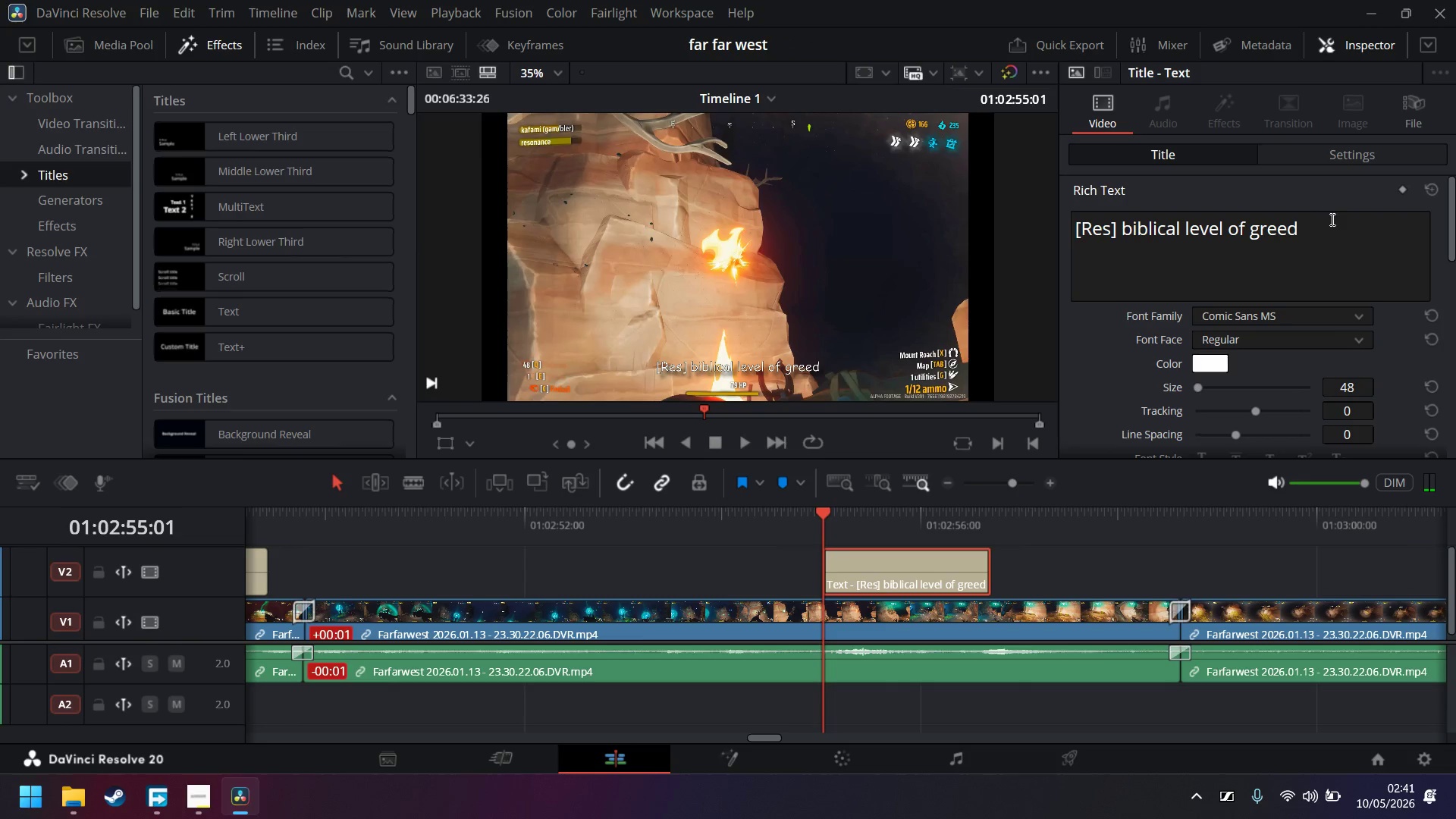 
left_click_drag(start_coordinate=[1334, 231], to_coordinate=[886, 218])
 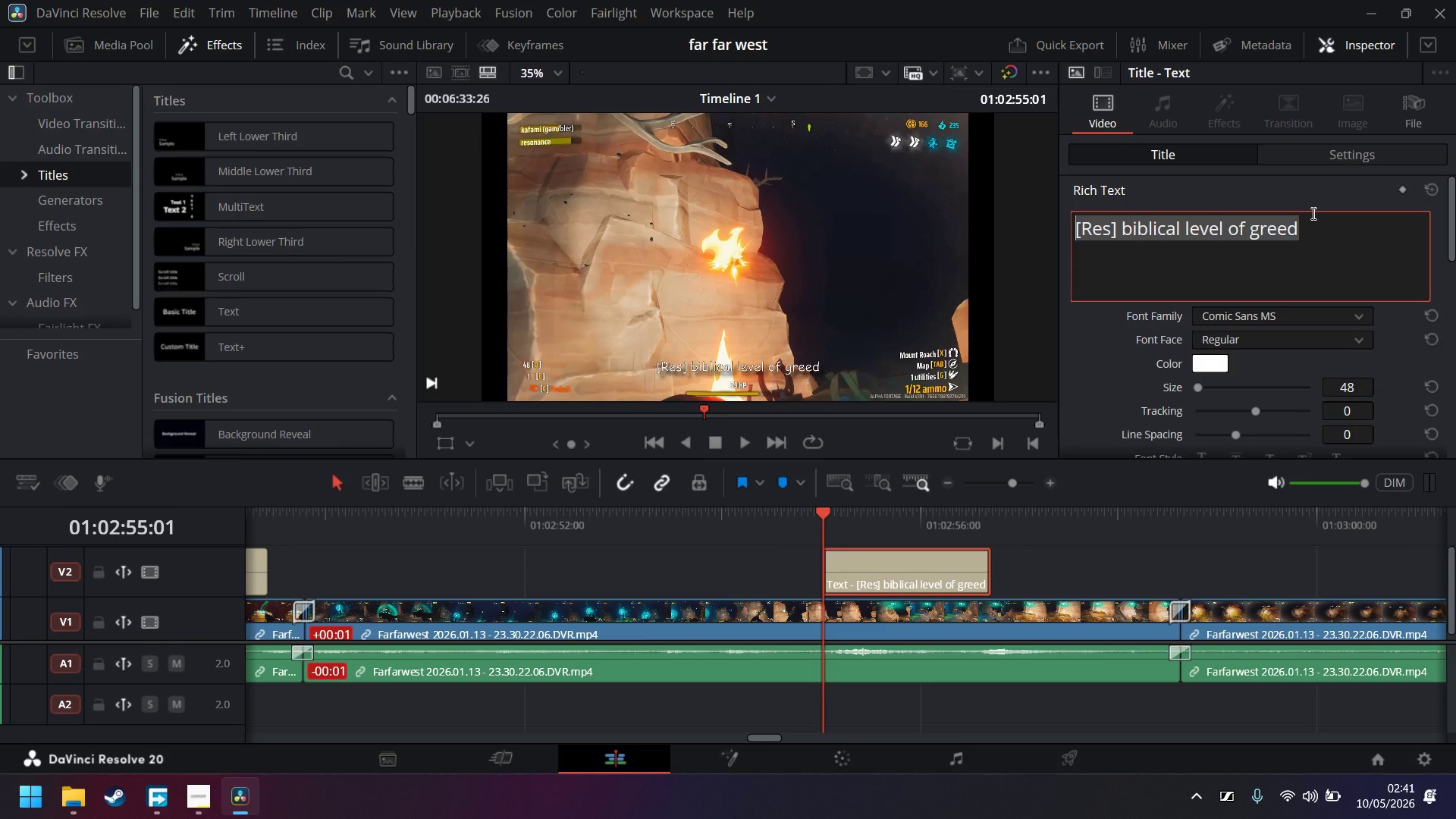 
wait(7.17)
 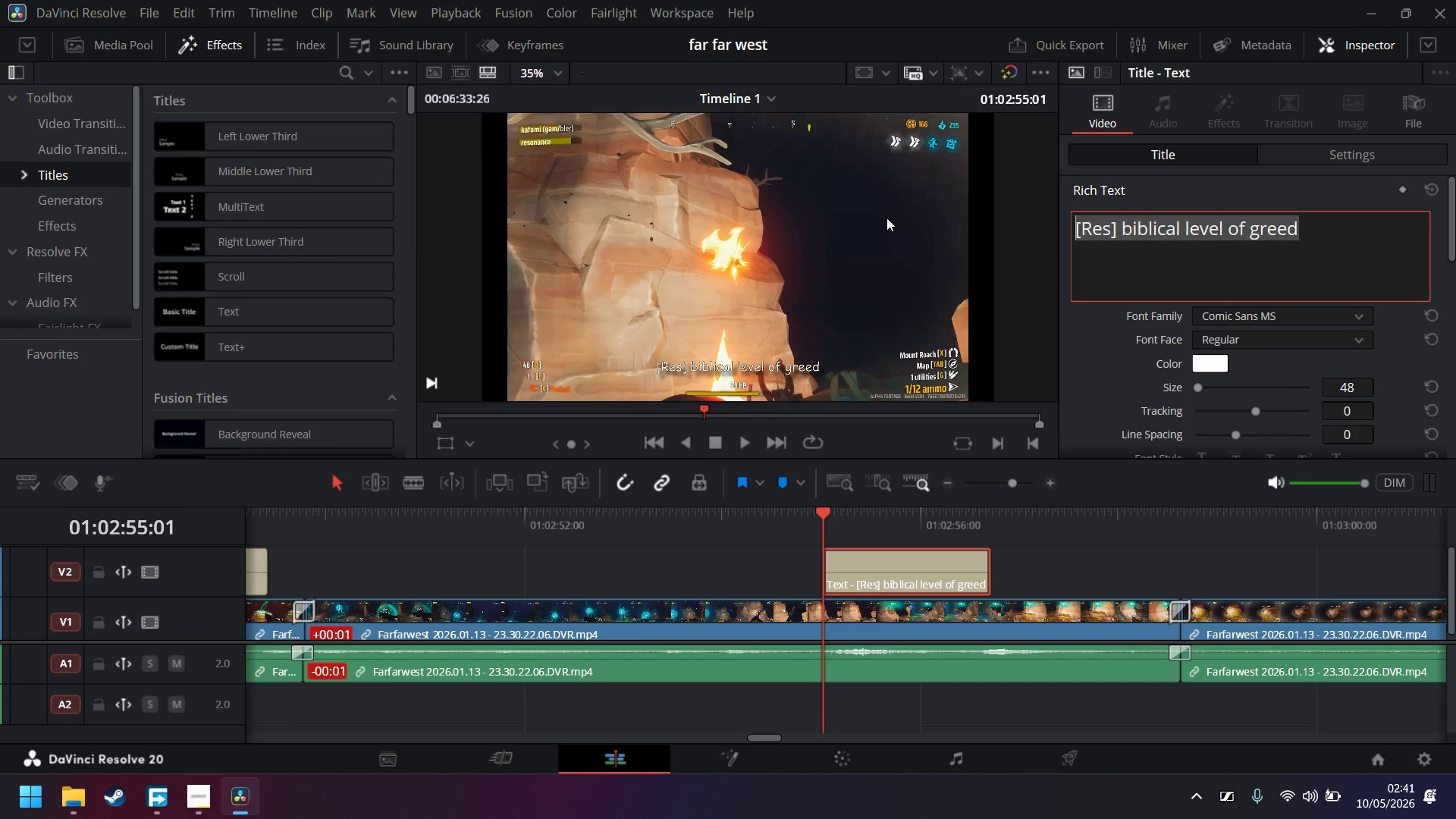 
type(Side M)
key(Backspace)
key(Backspace)
key(Backspace)
key(Backspace)
key(Backspace)
key(Backspace)
type(Side Mission com)
key(Backspace)
key(Backspace)
key(Backspace)
type(Complete)
 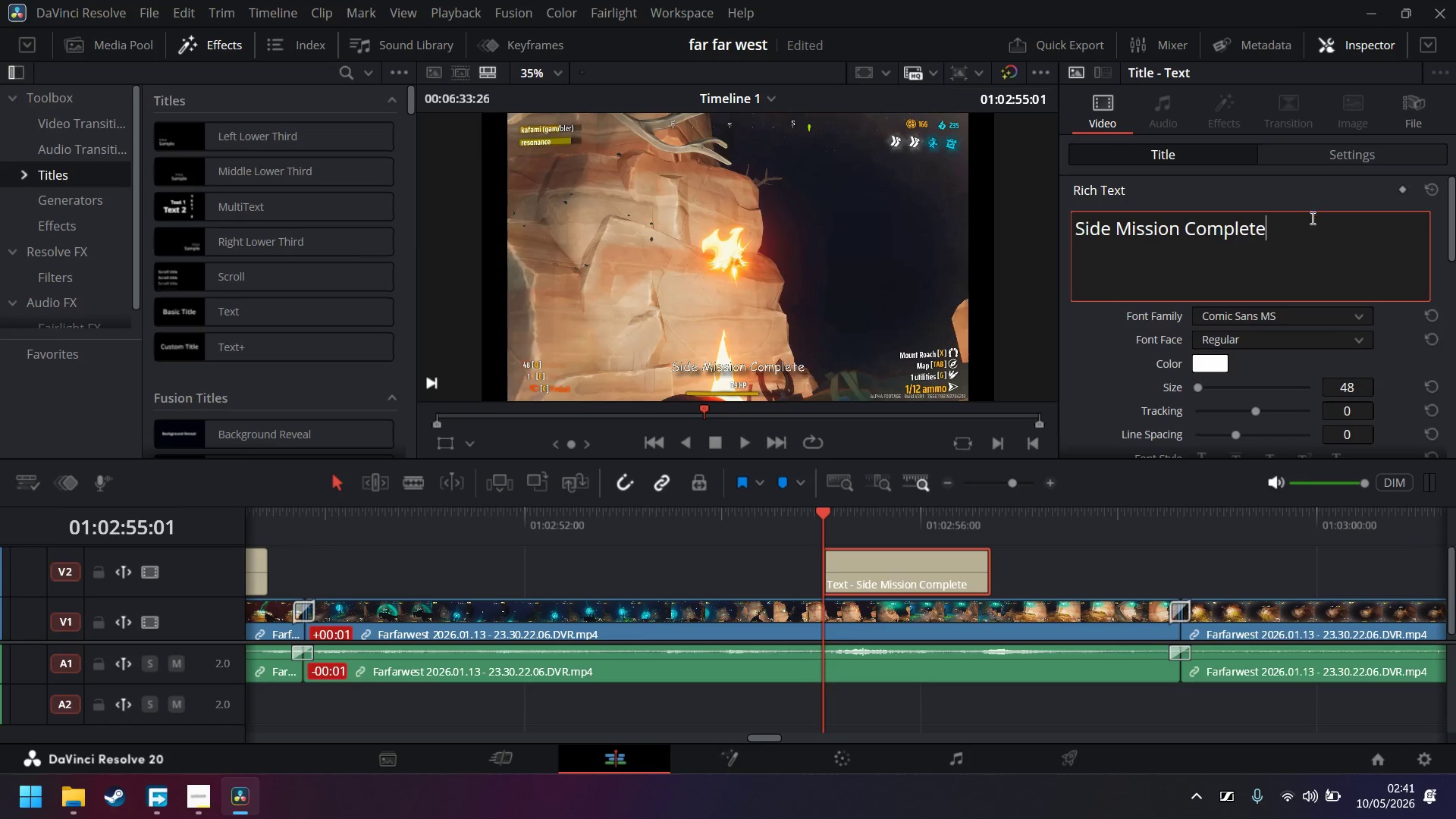 
left_click_drag(start_coordinate=[1313, 231], to_coordinate=[667, 231])
 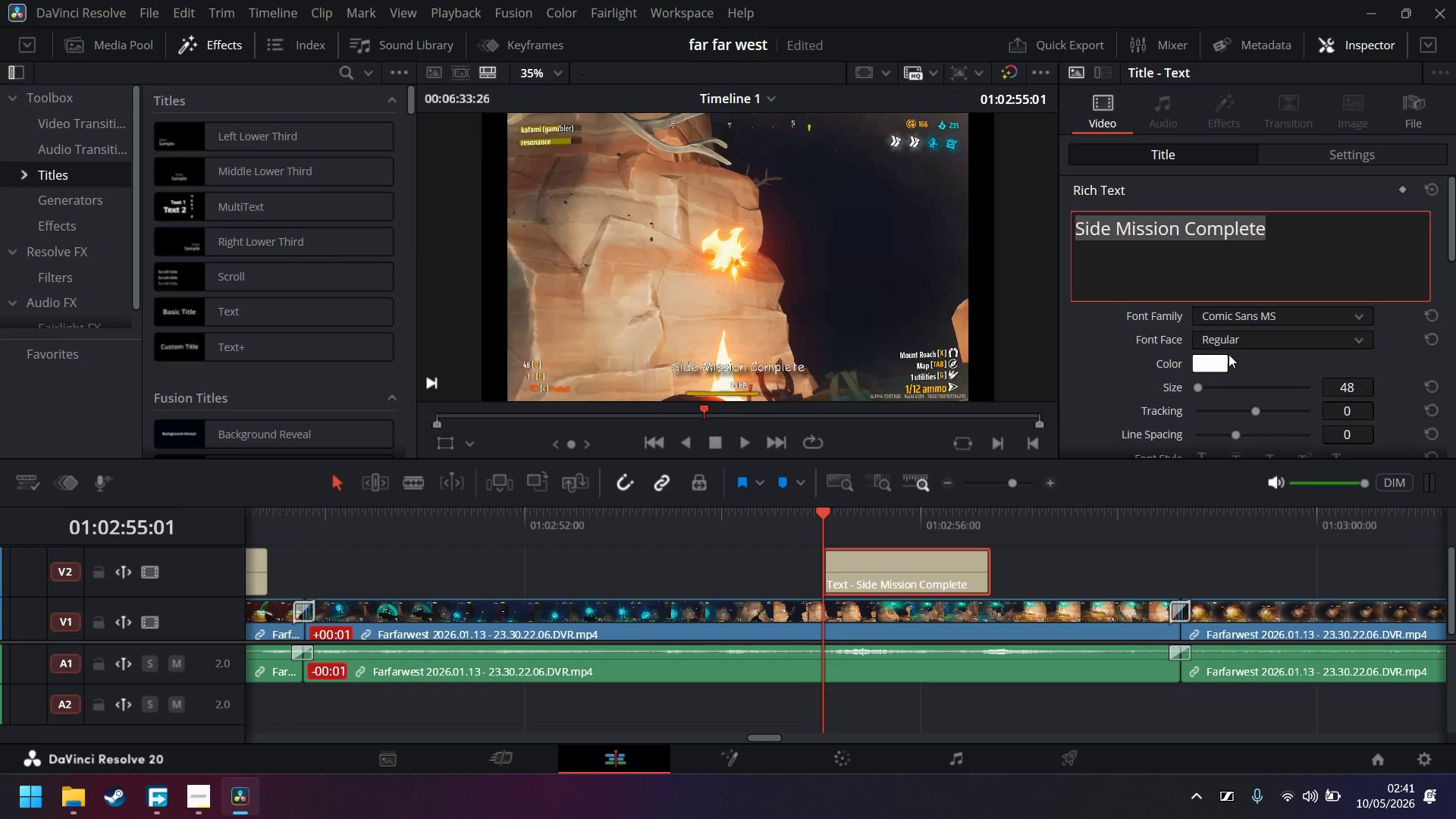 
left_click([1241, 337])
 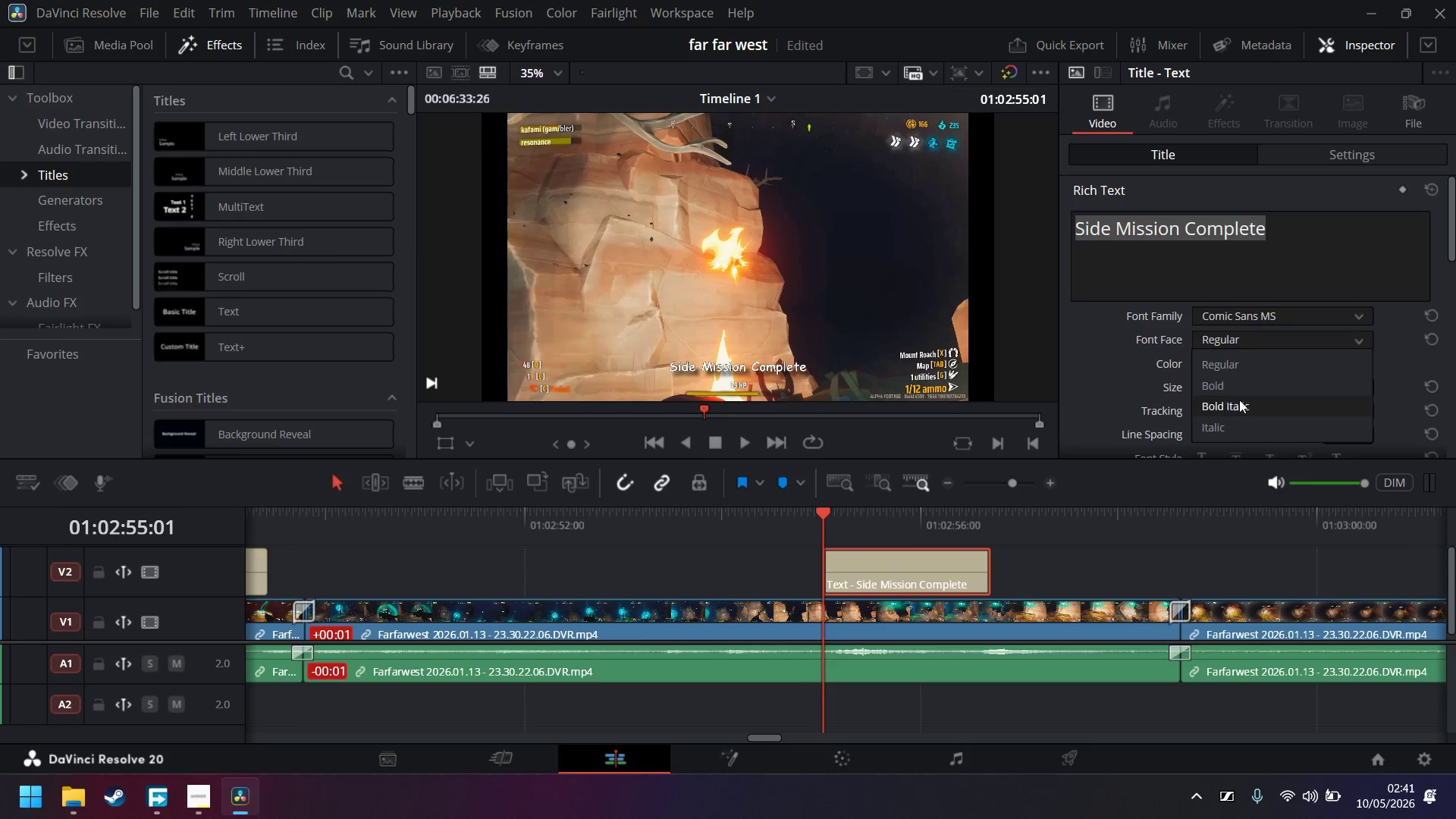 
left_click([1235, 426])
 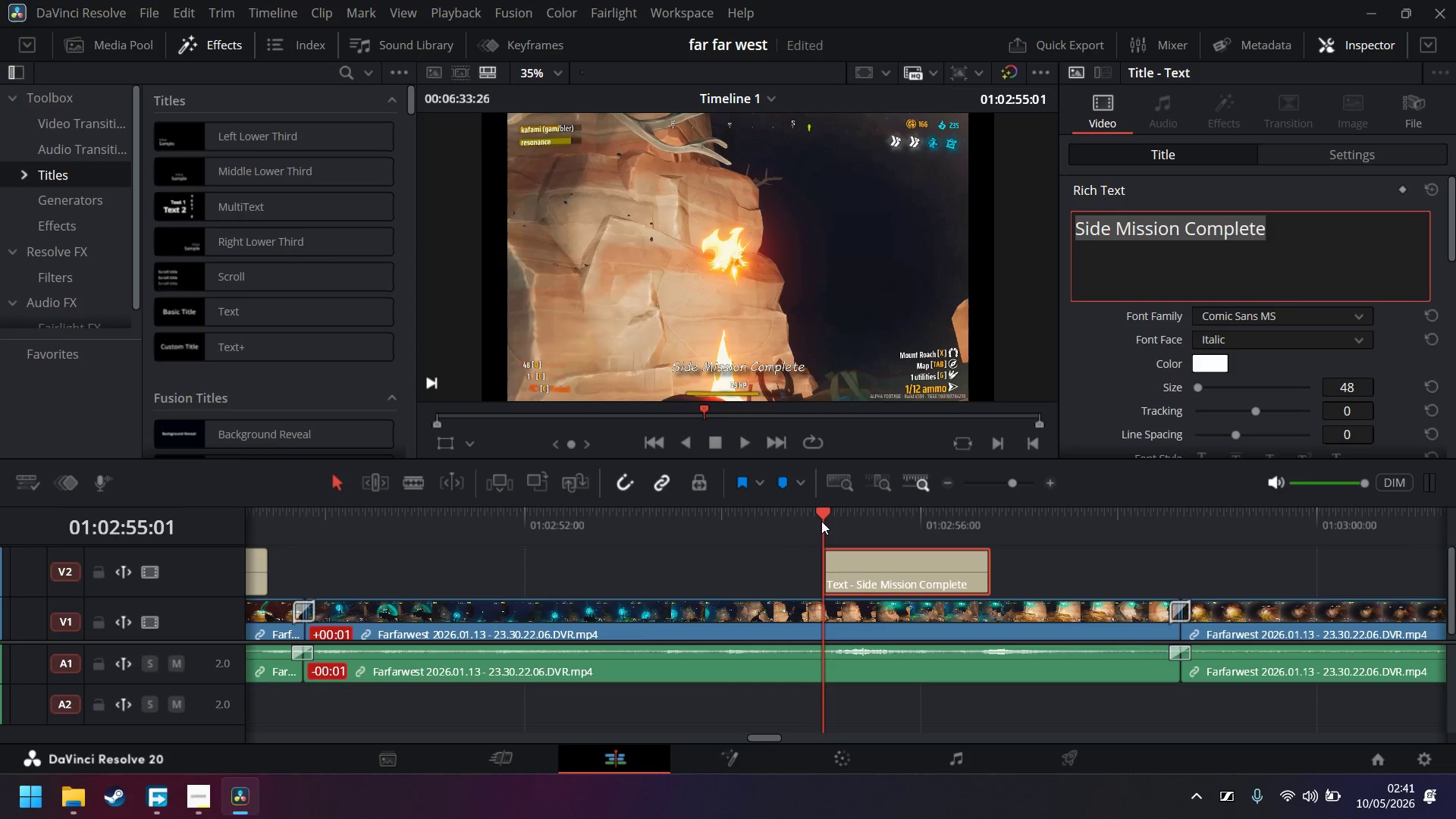 
left_click([661, 527])
 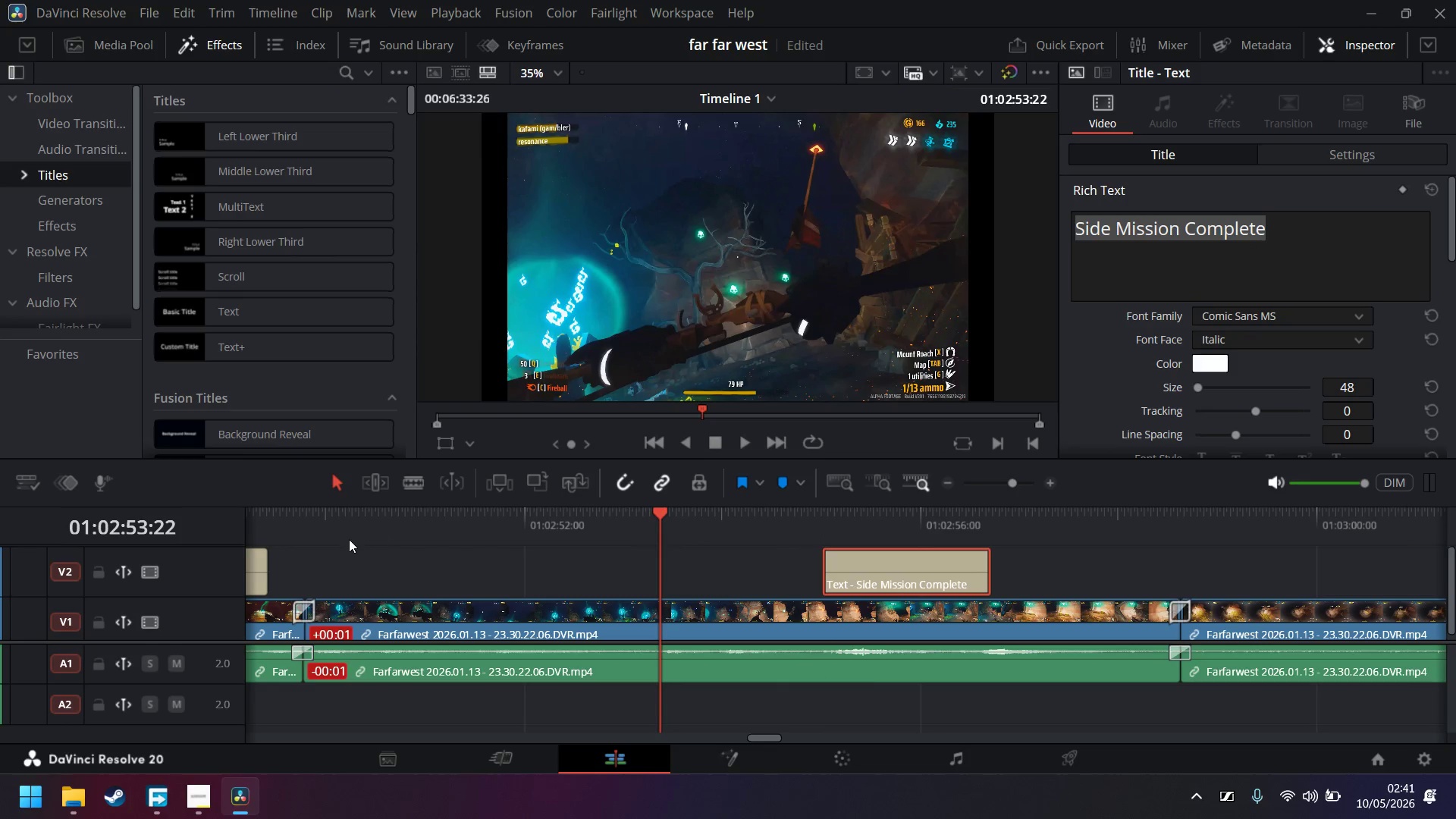 
left_click([316, 534])
 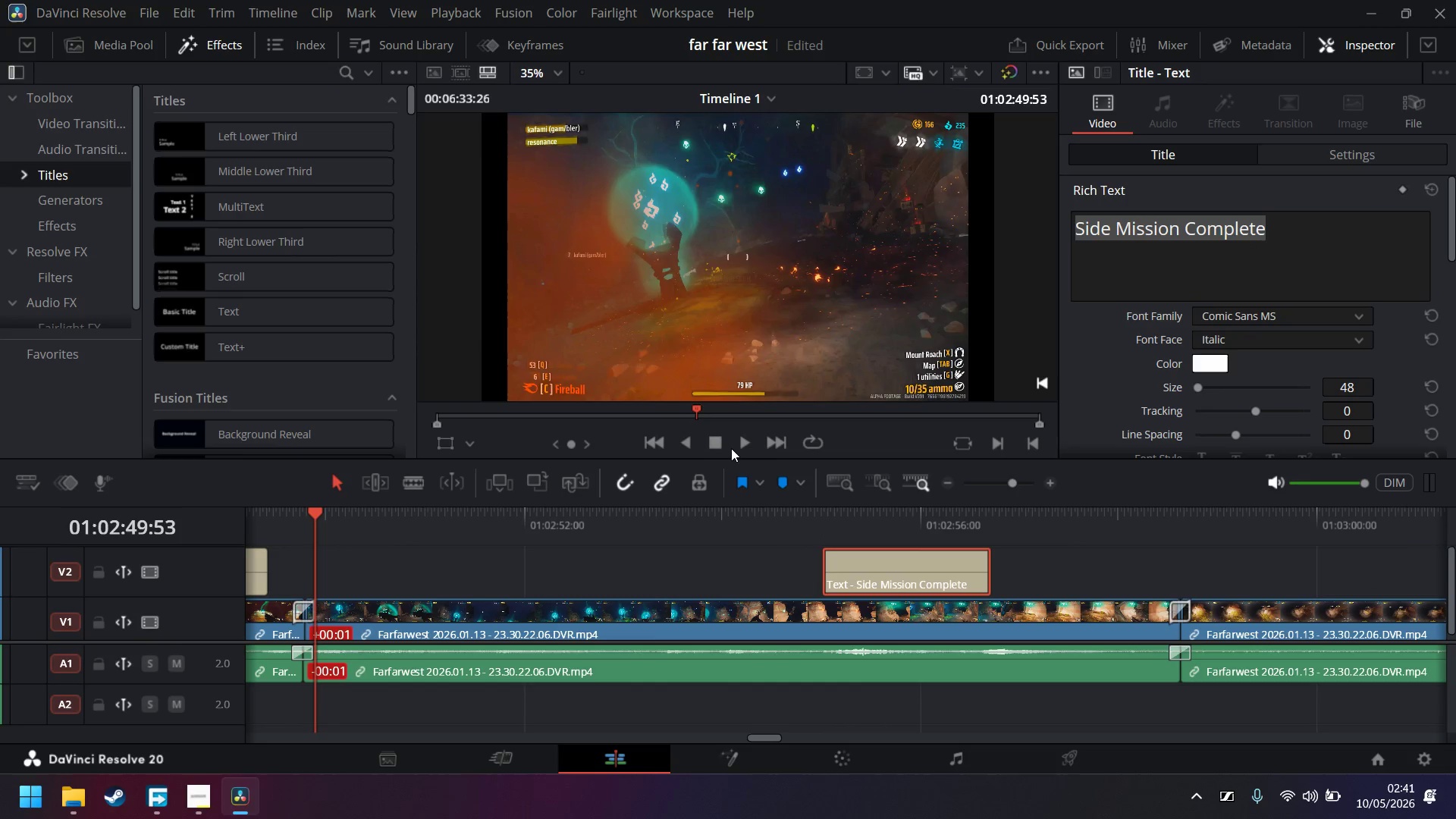 
left_click([749, 445])
 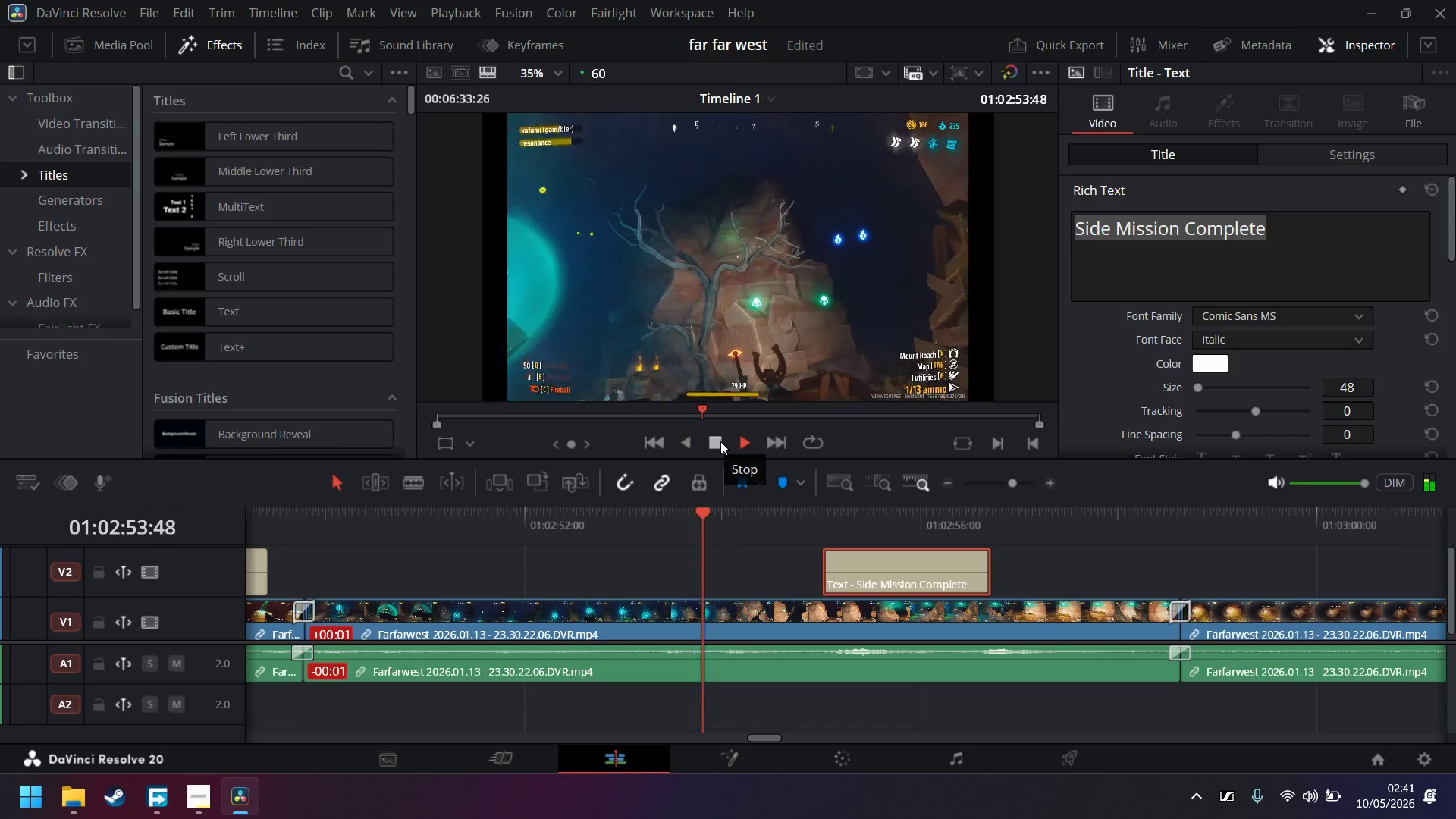 
wait(5.44)
 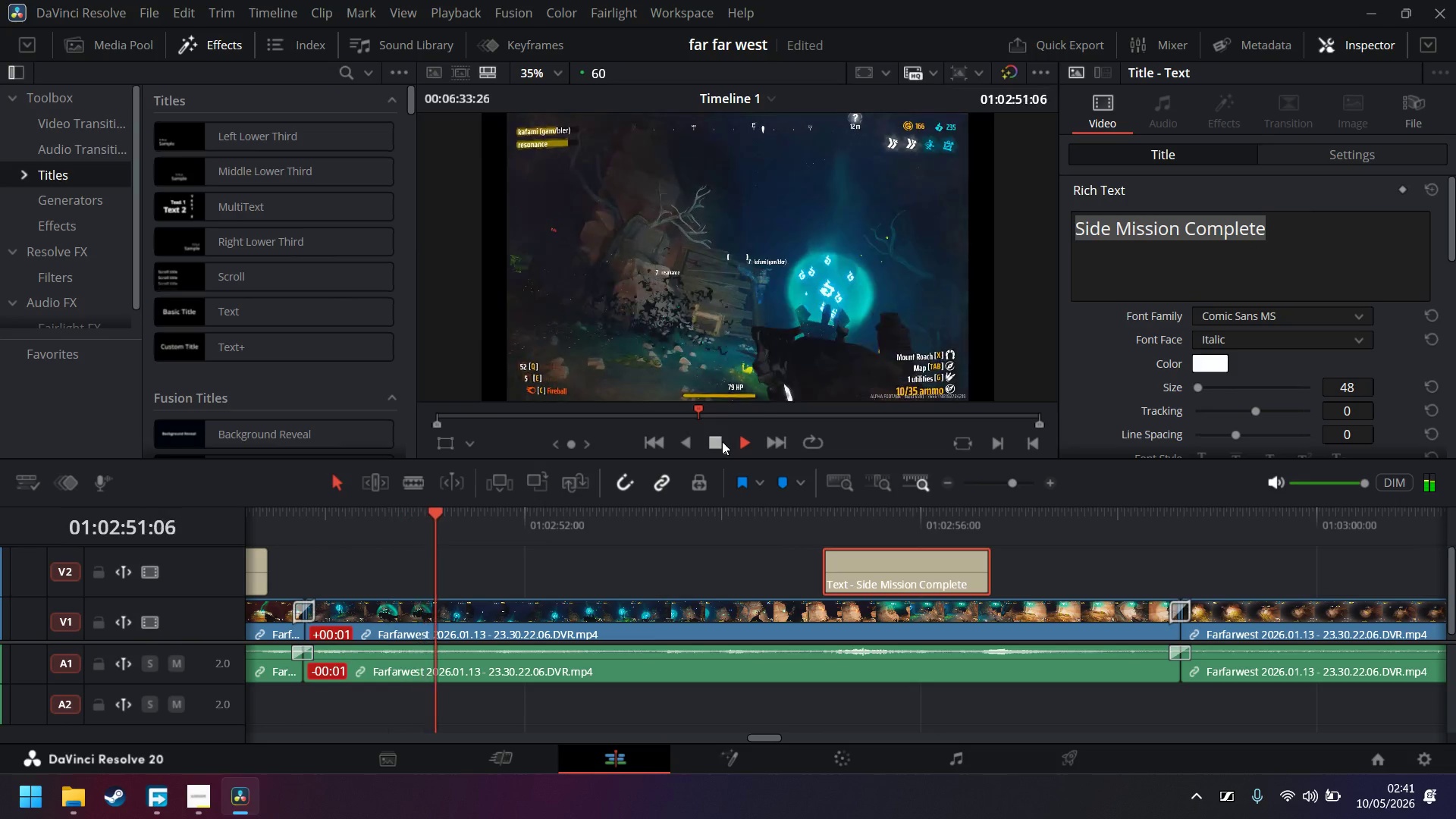 
left_click([720, 441])
 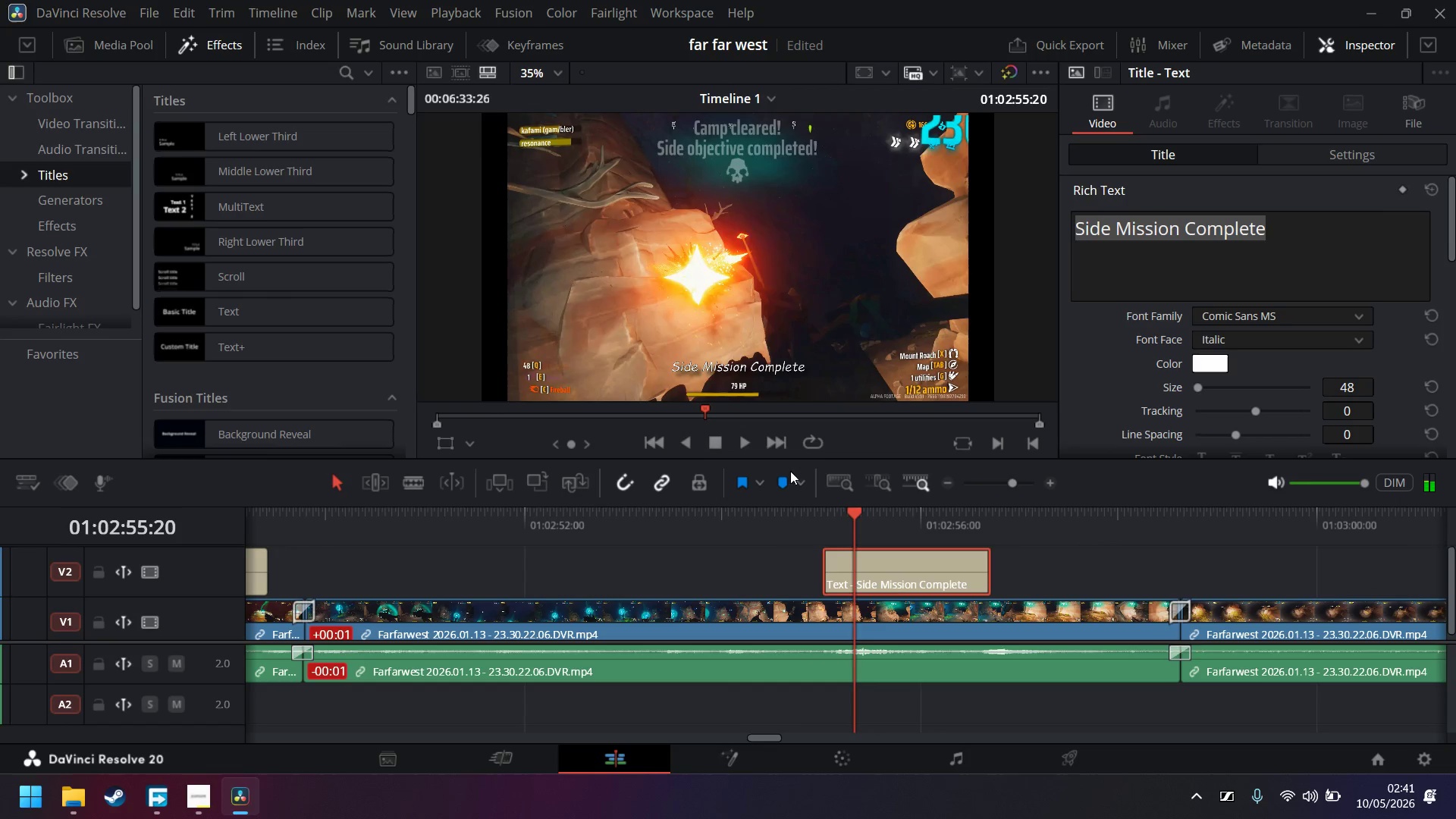 
left_click([750, 448])
 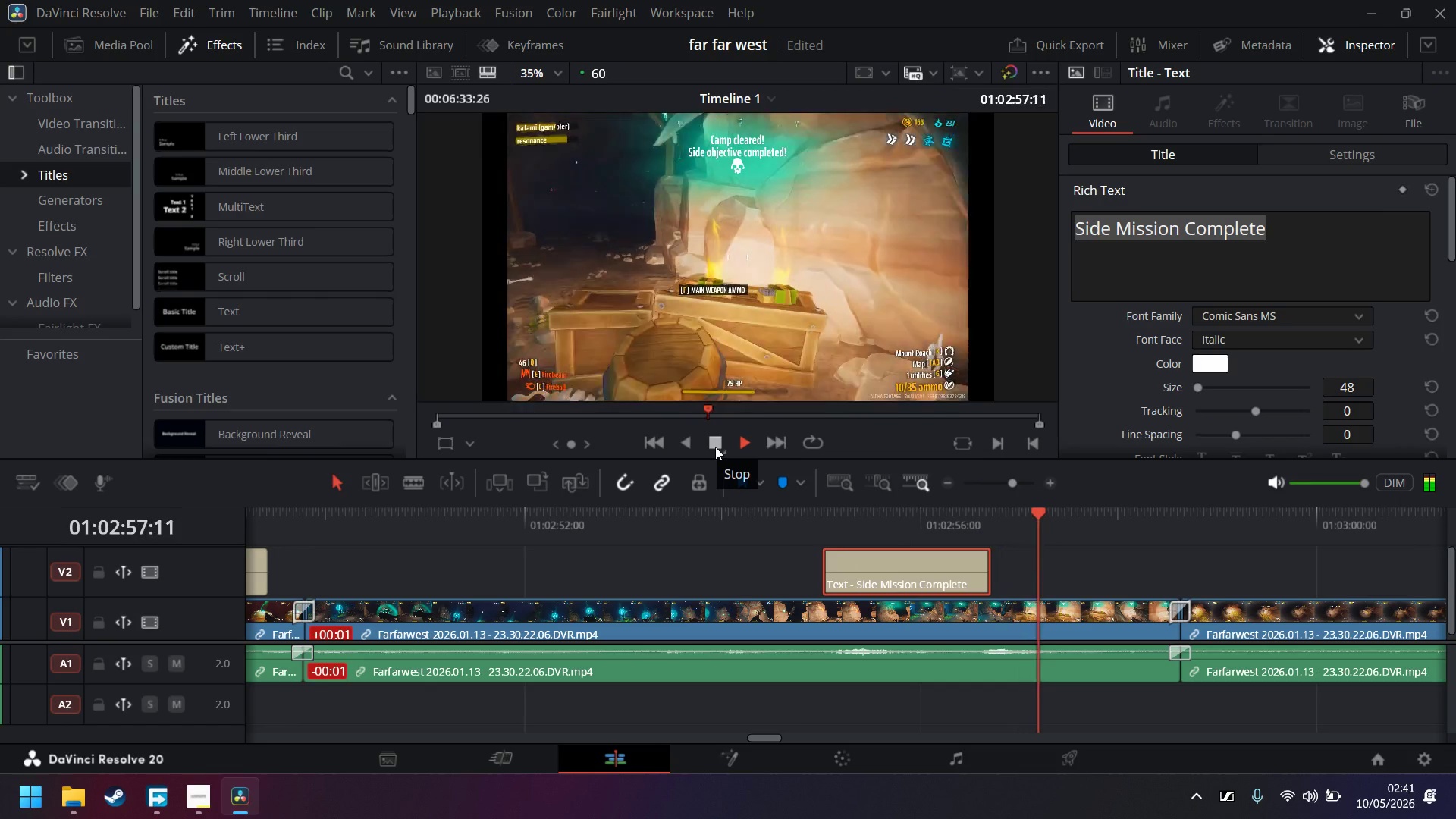 
left_click([715, 447])
 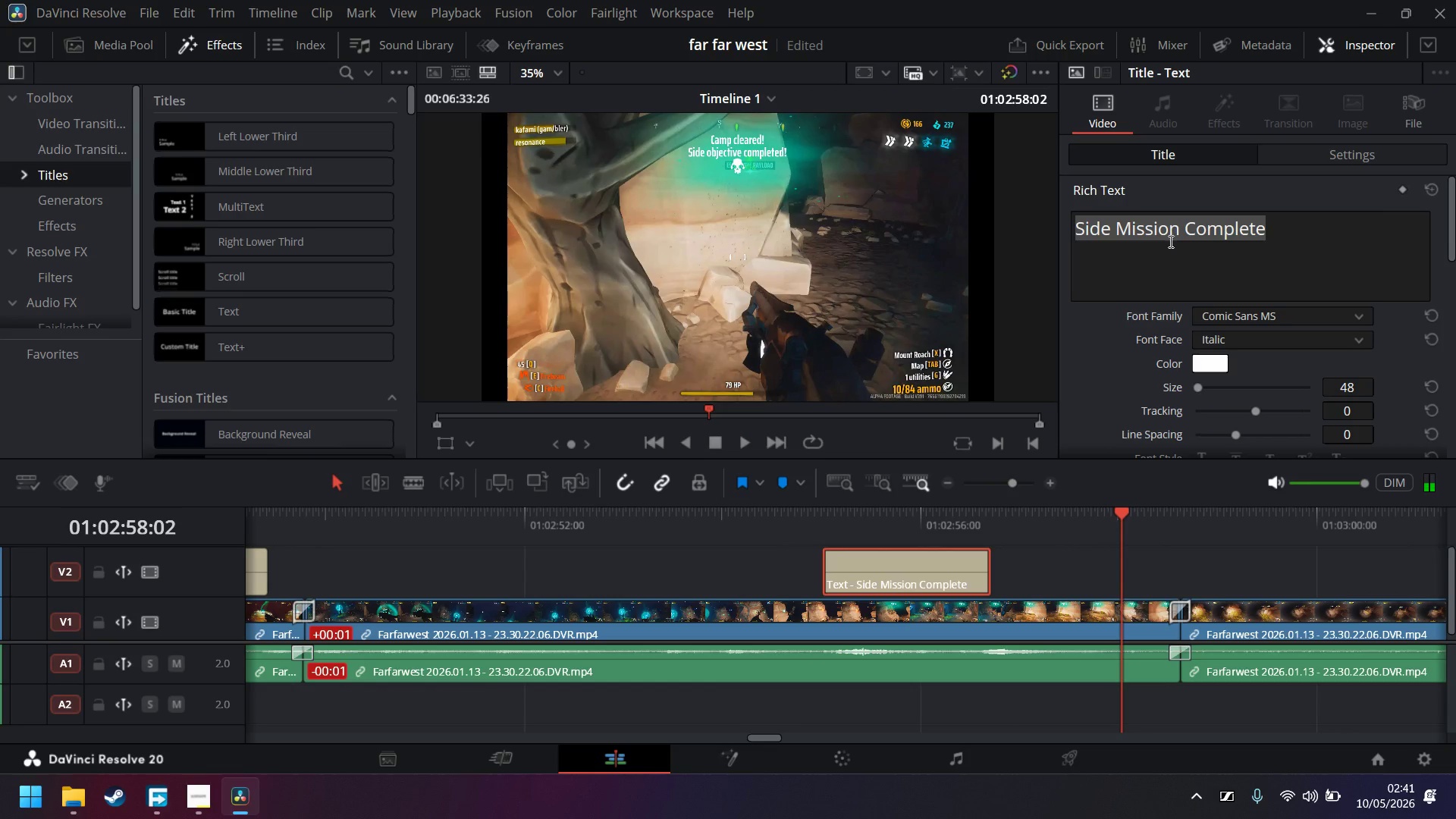 
left_click([1176, 235])
 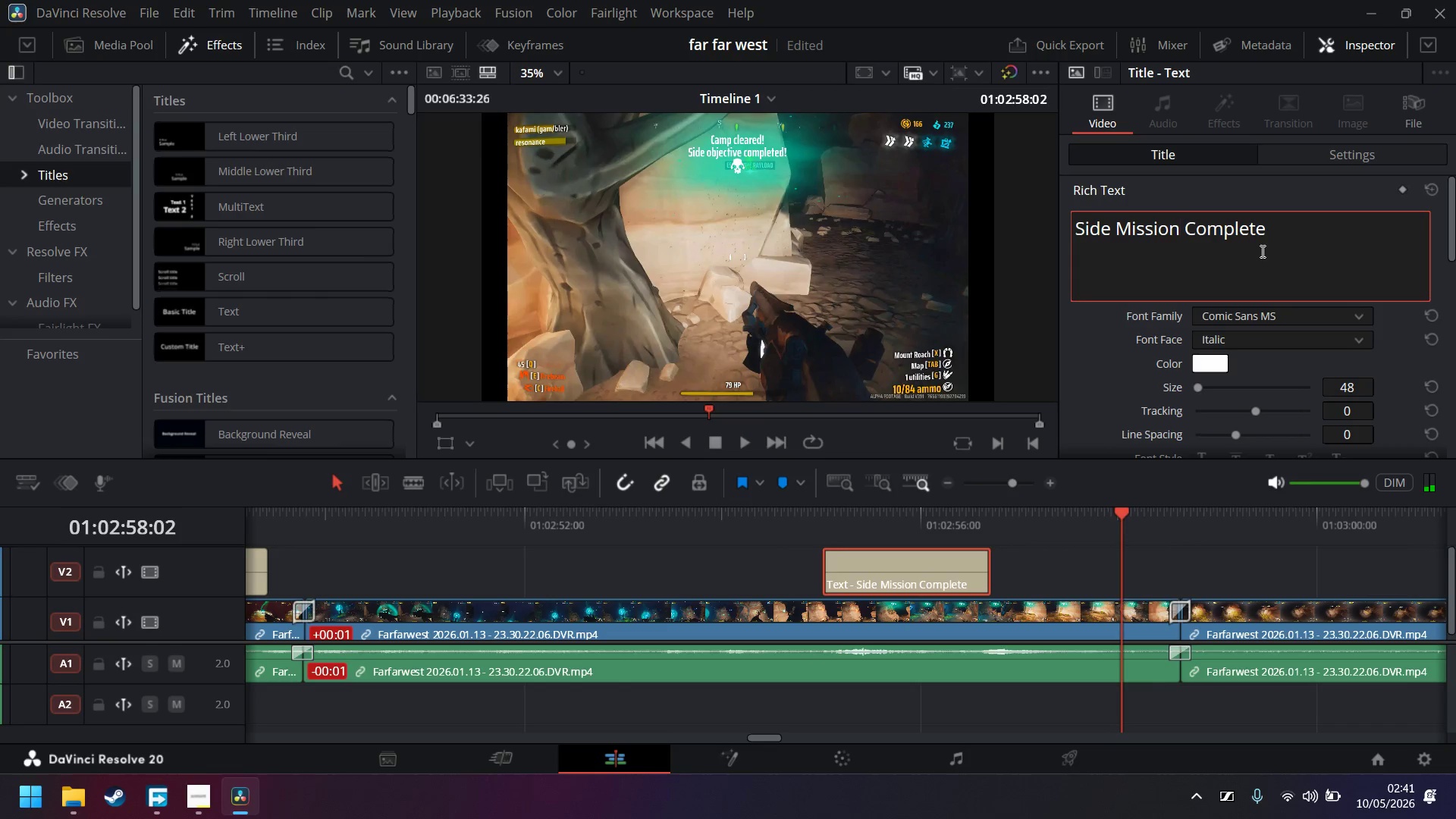 
key(Backspace)
key(Backspace)
key(Backspace)
key(Backspace)
key(Backspace)
key(Backspace)
key(Backspace)
type(Objective)
 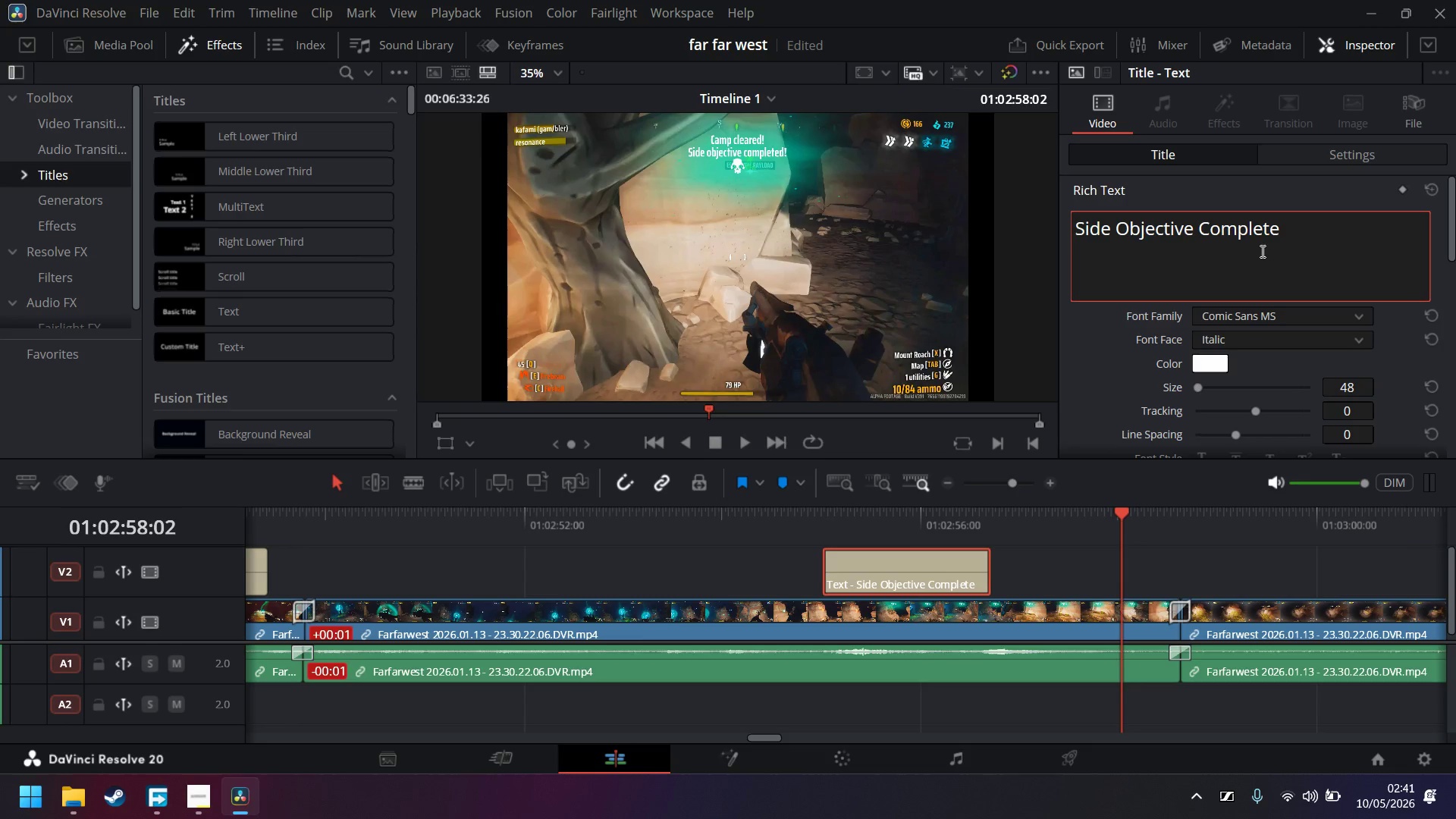 
left_click([741, 447])
 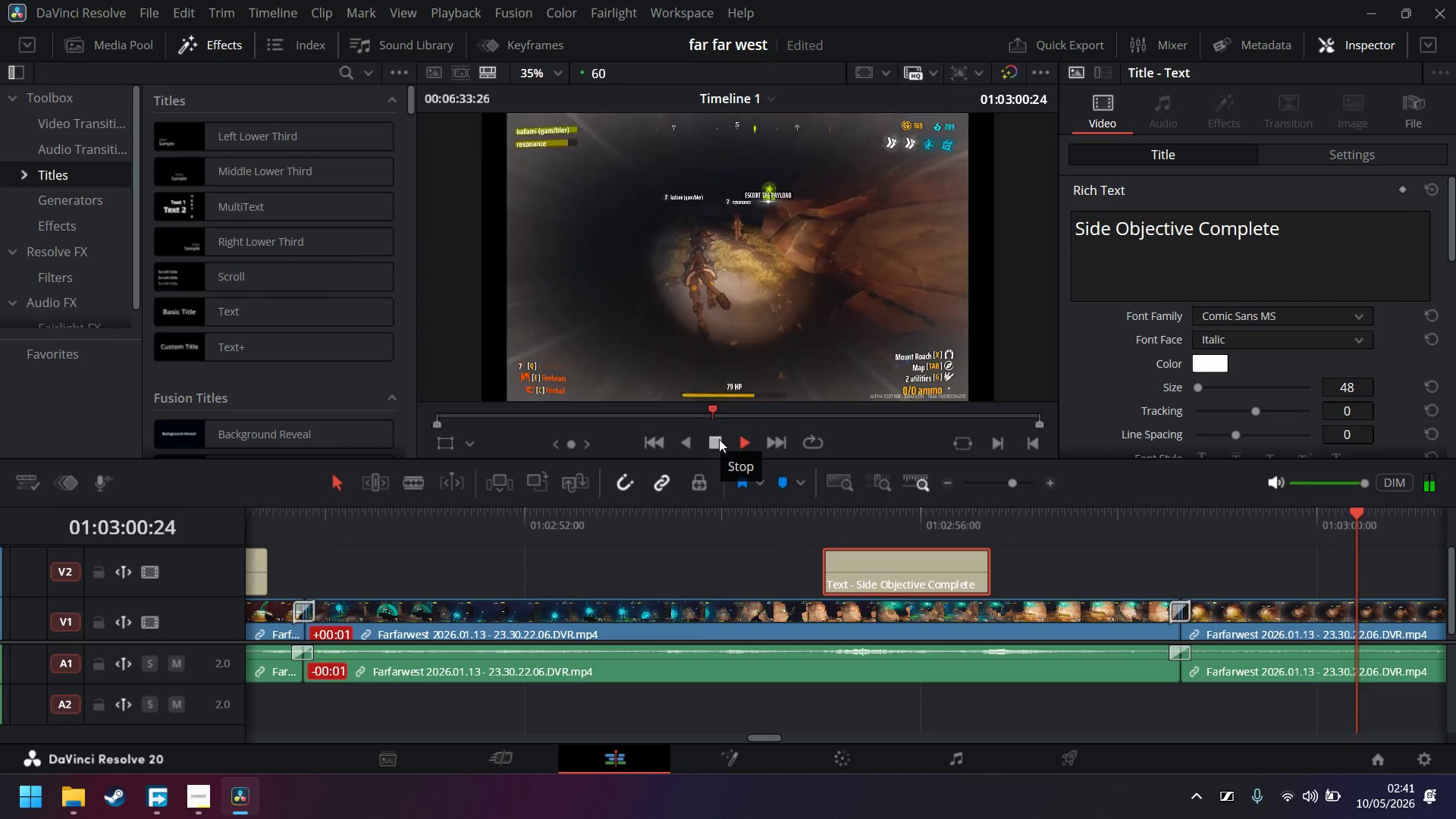 
left_click([719, 439])
 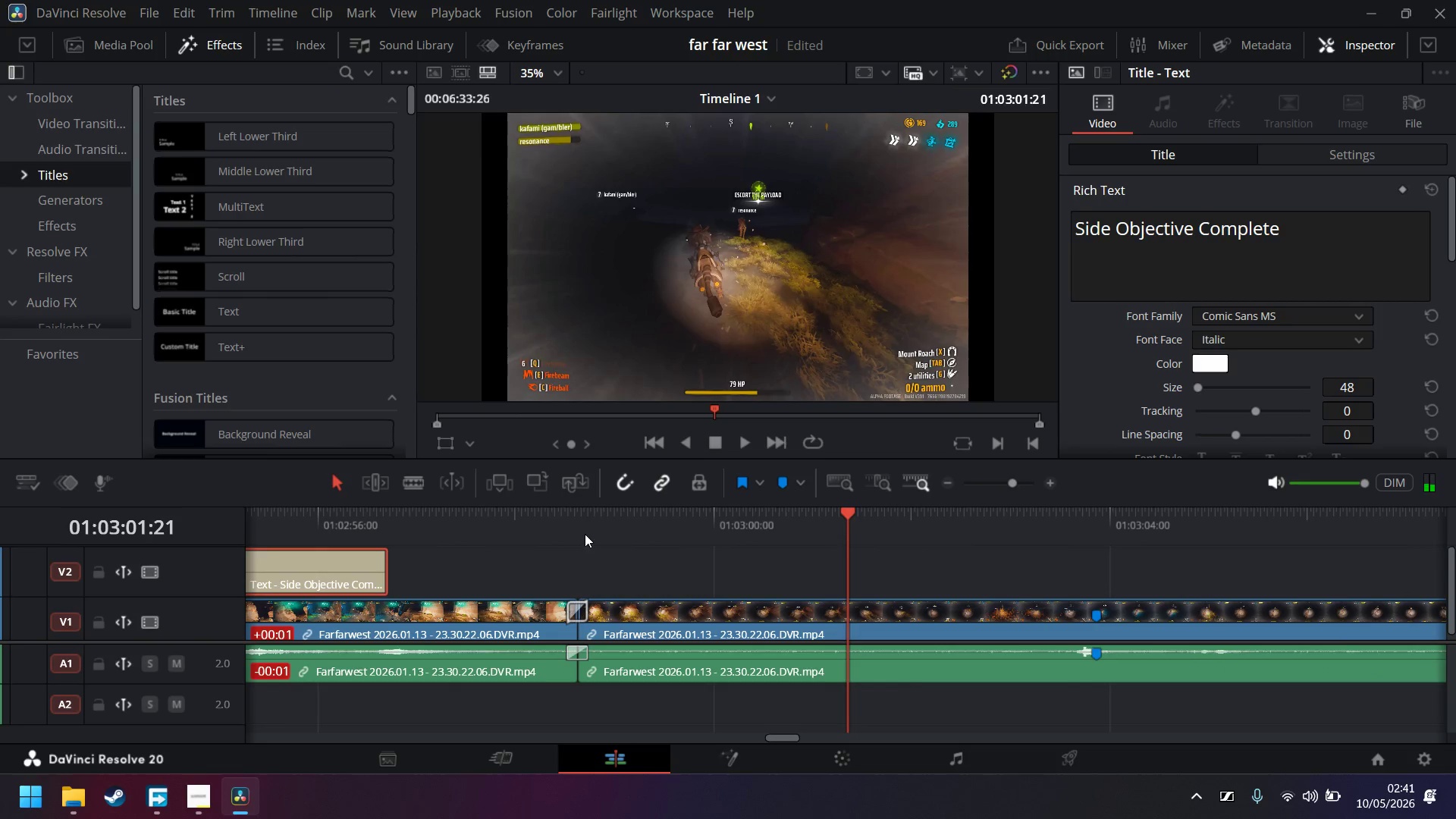 
left_click([585, 527])
 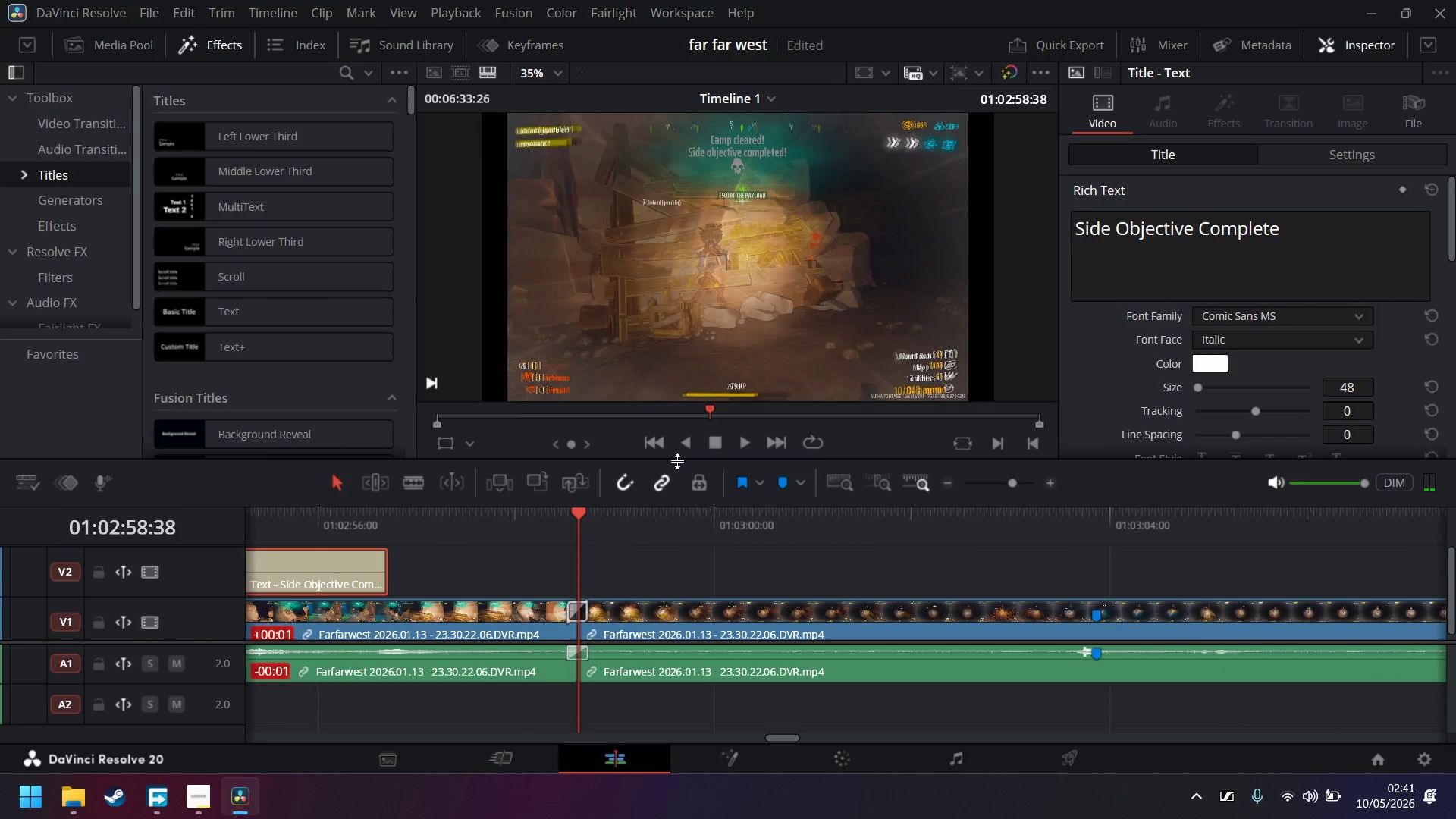 
left_click([748, 438])
 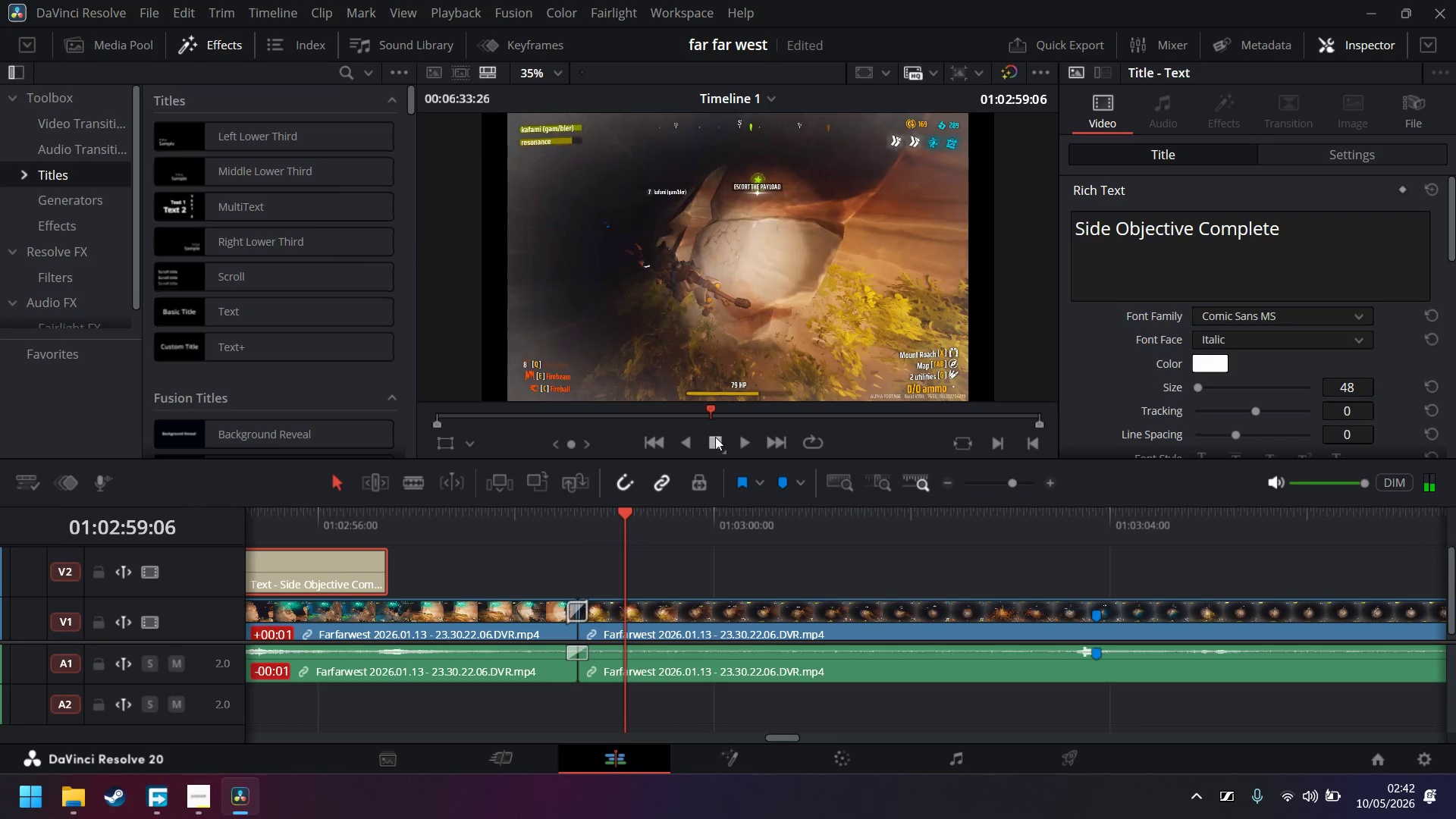 
key(Control+ControlLeft)
 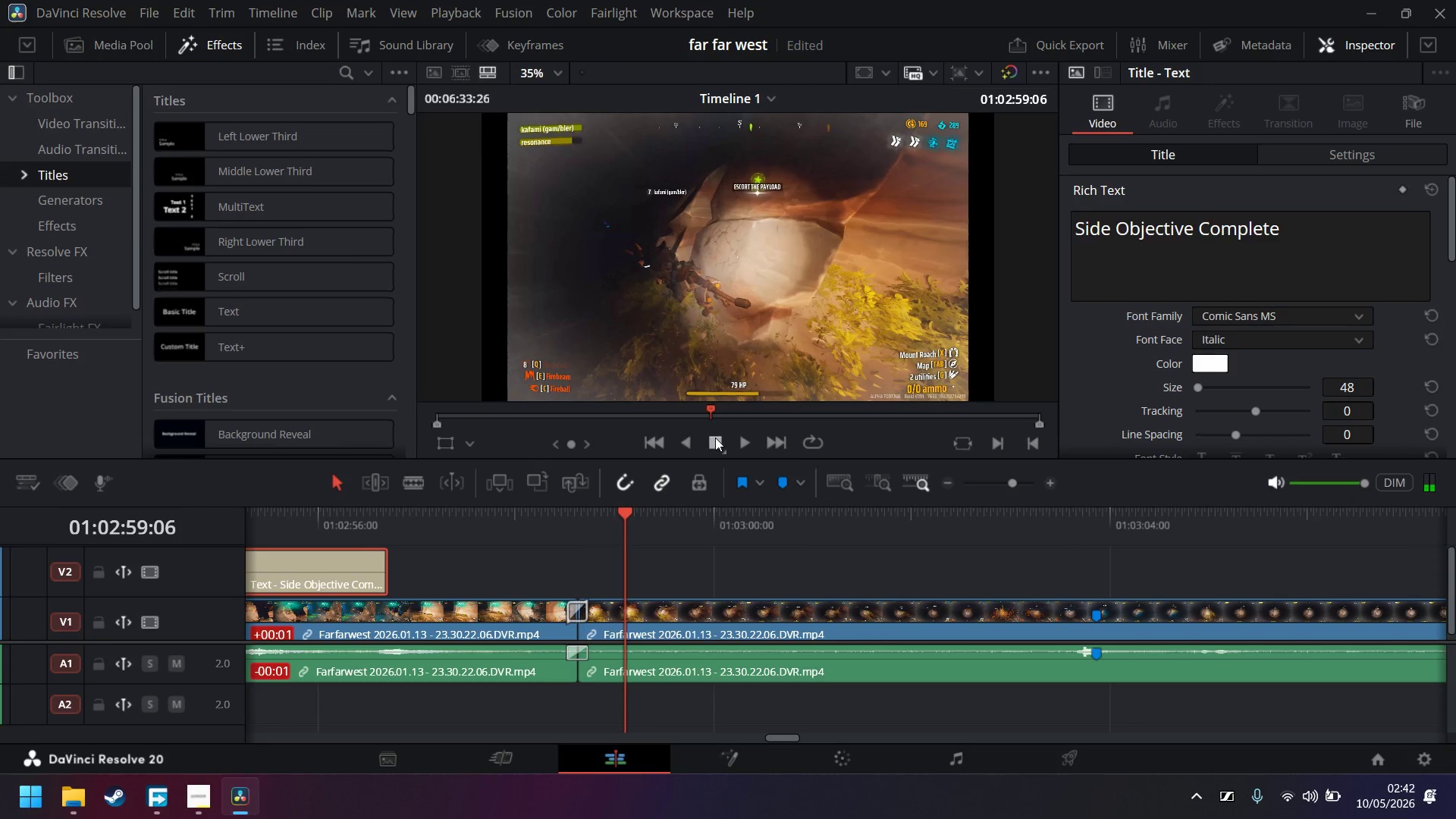 
key(Control+V)
 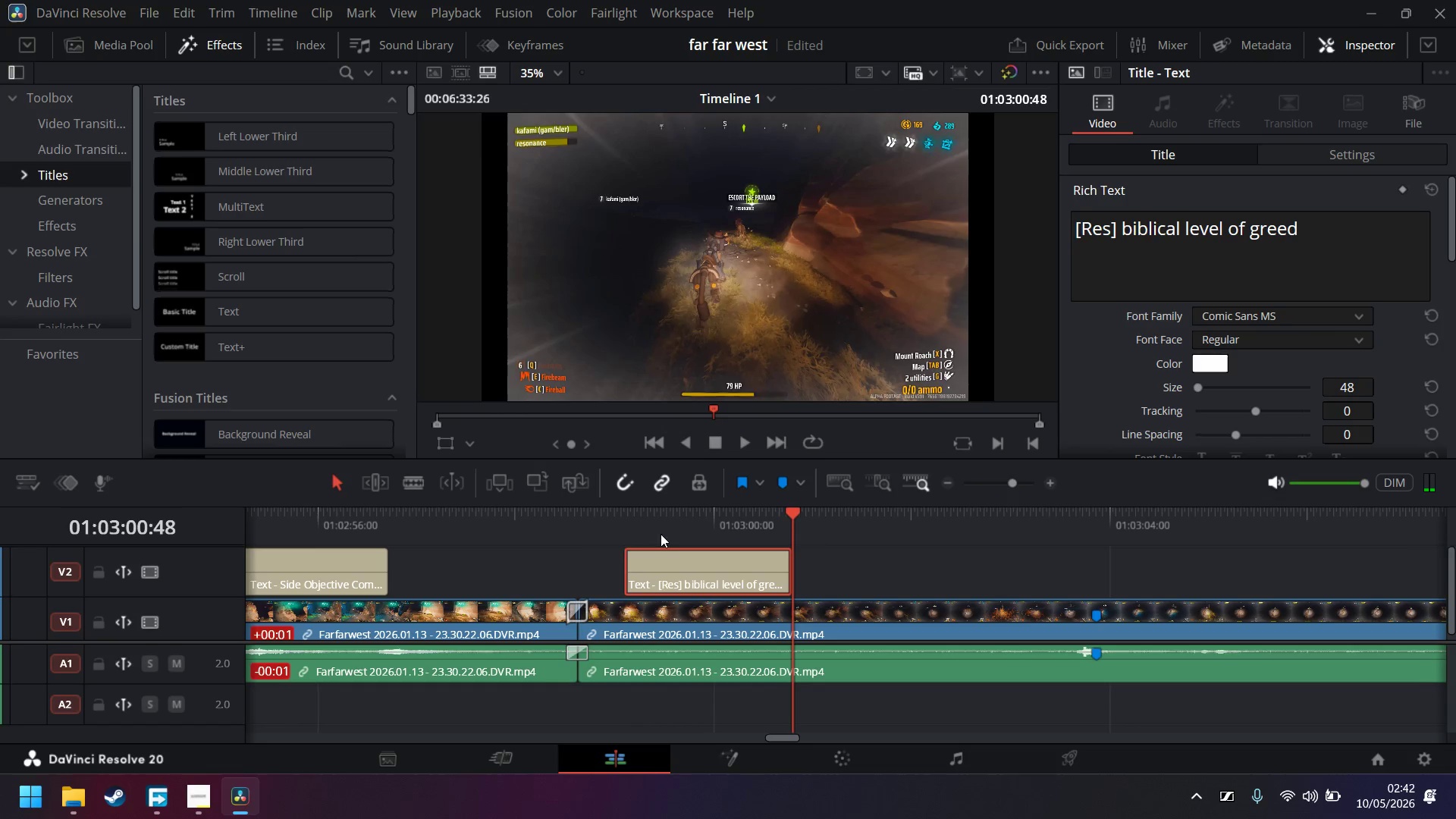 
left_click_drag(start_coordinate=[1323, 238], to_coordinate=[840, 206])
 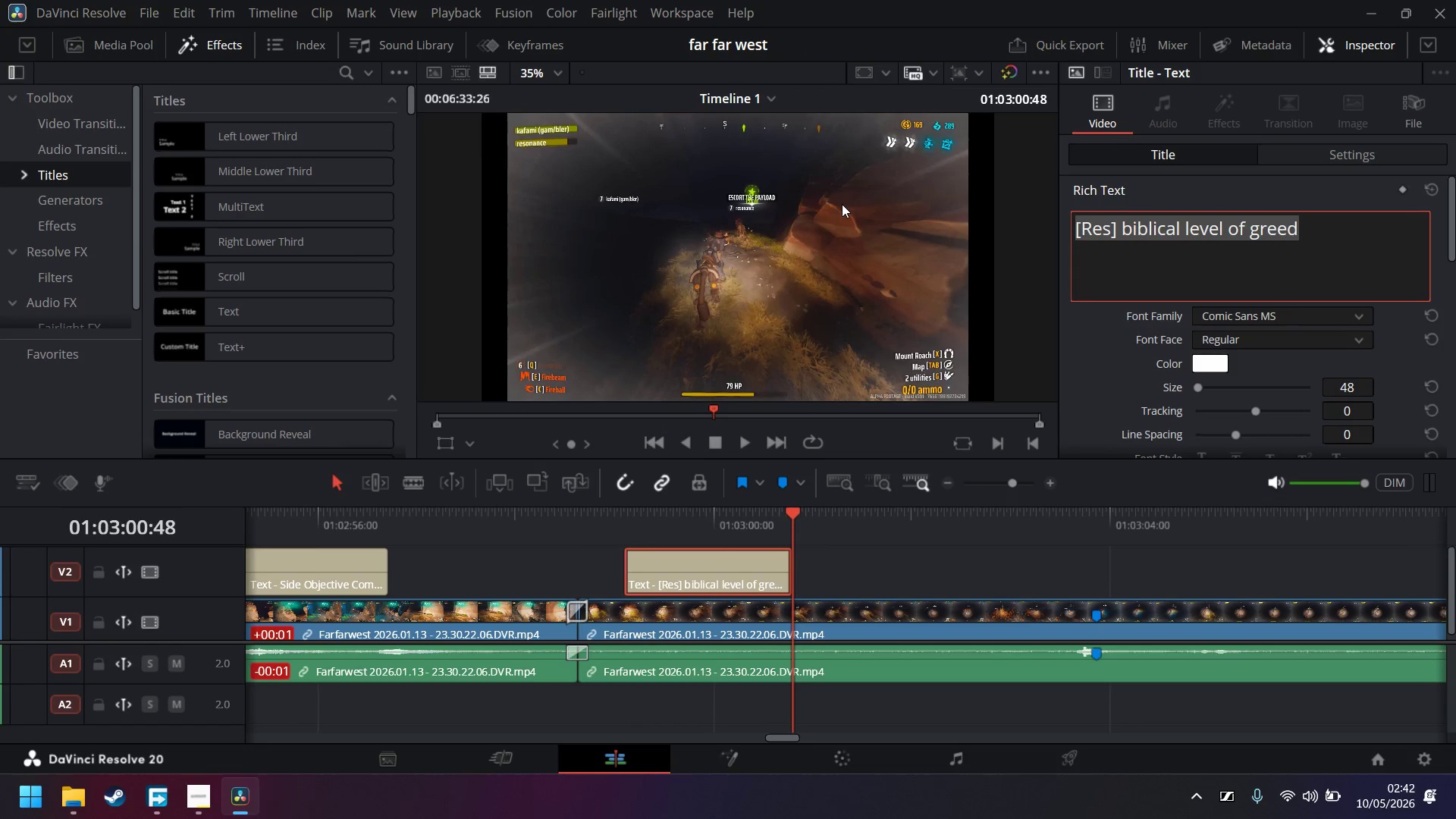 
type(Heading to the next obec)
key(Backspace)
key(Backspace)
type(jective)
 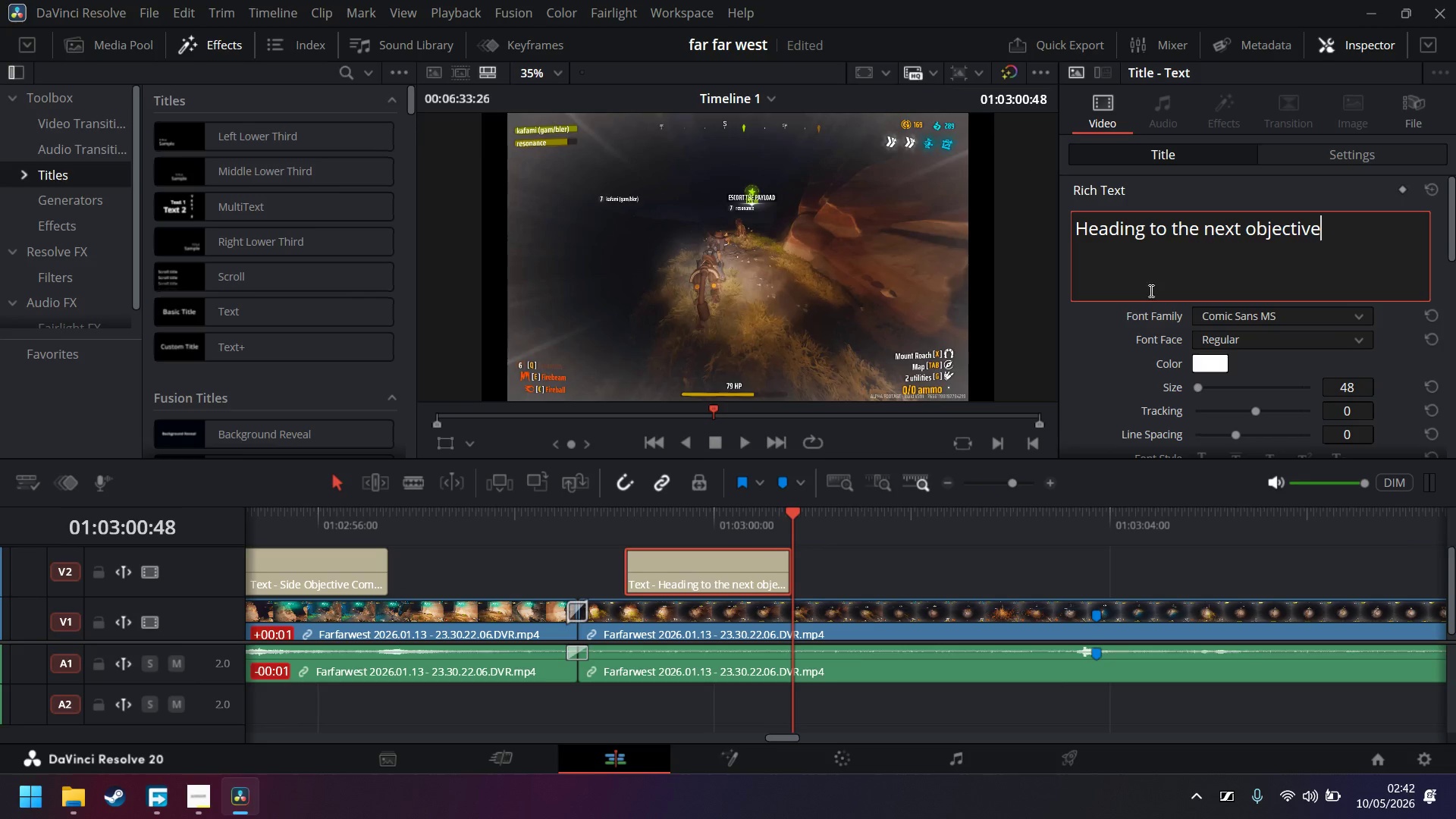 
left_click([1278, 345])
 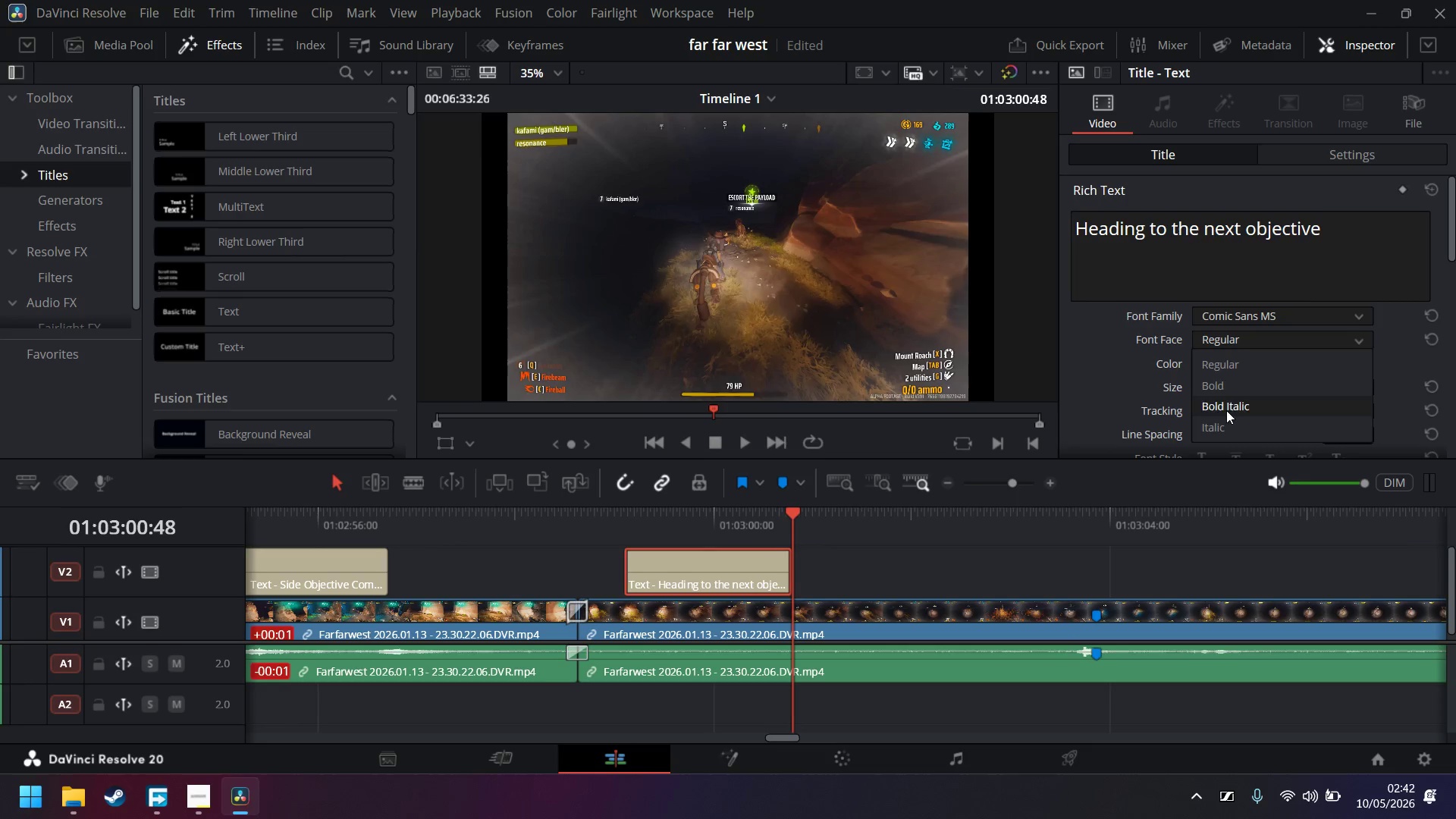 
left_click([1224, 426])
 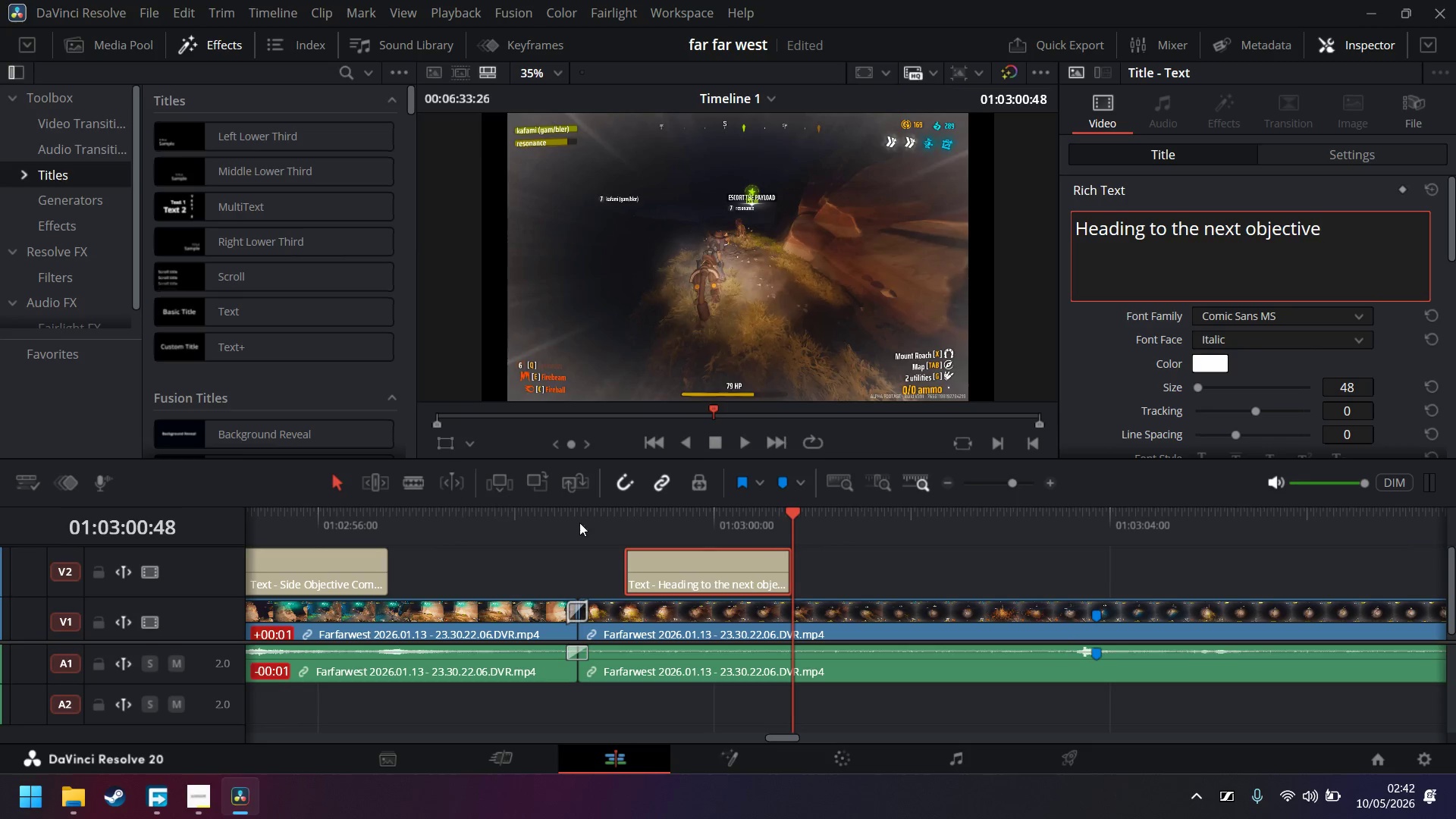 
left_click([620, 523])
 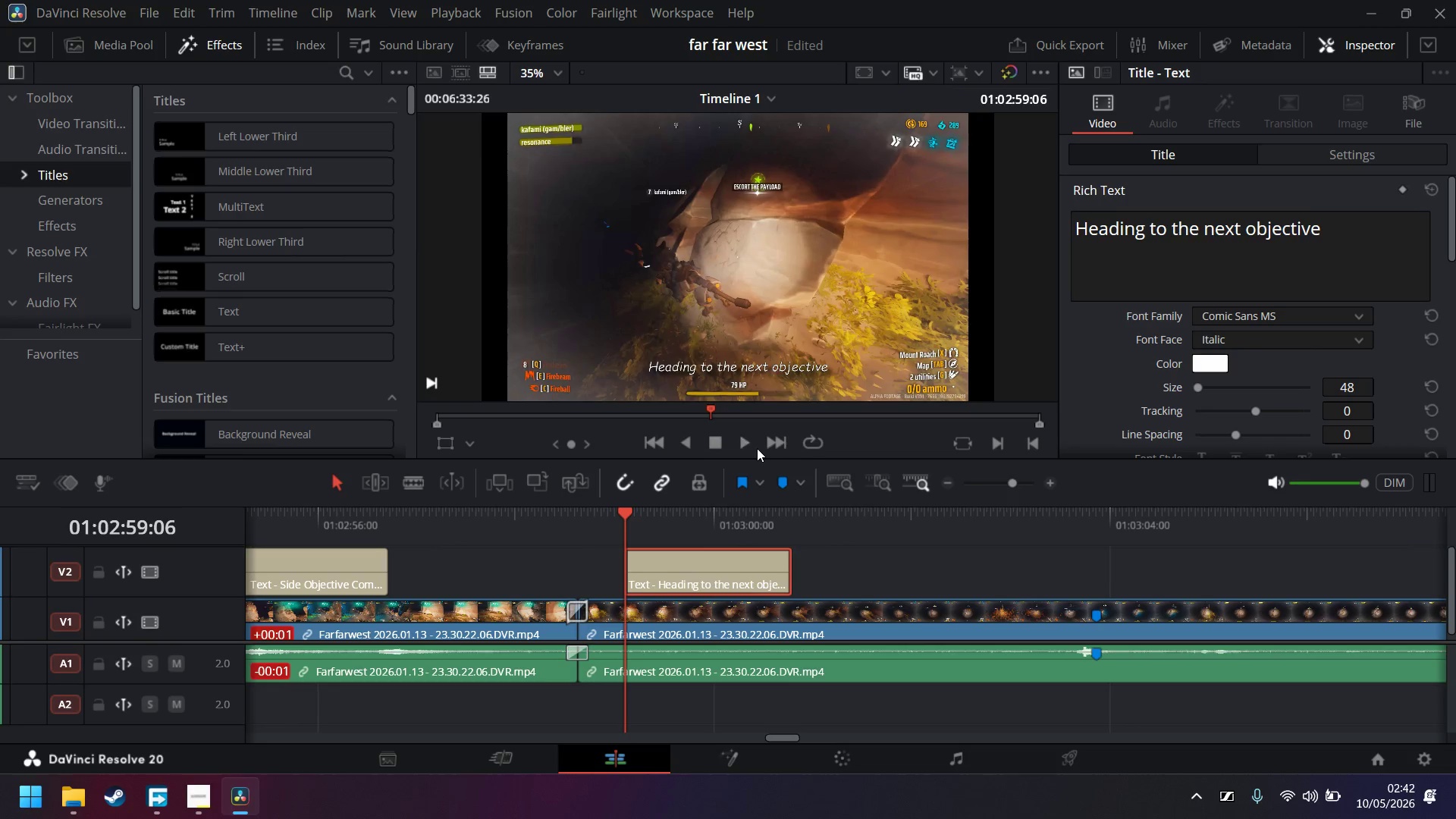 
left_click([744, 440])
 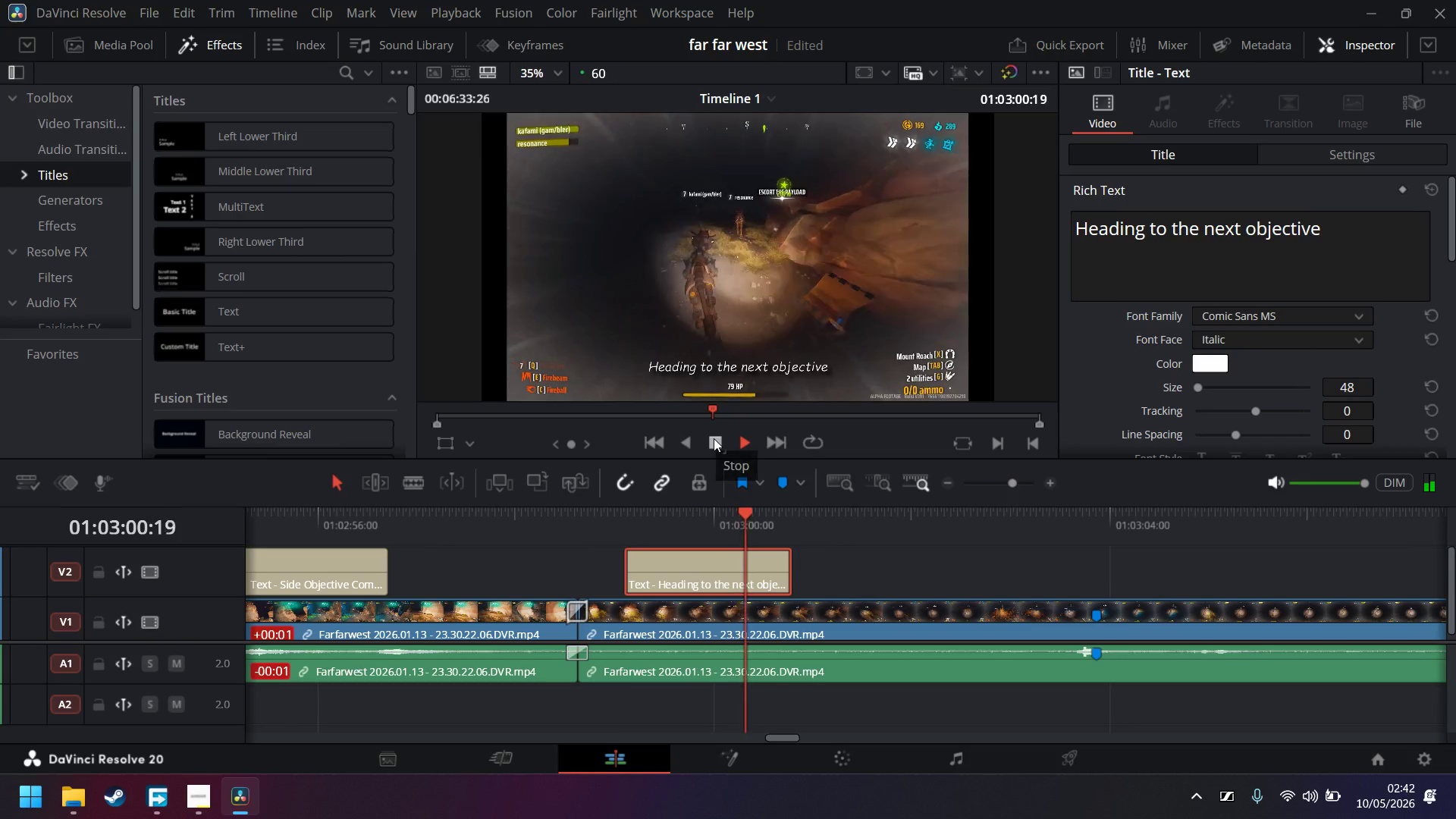 
left_click([714, 438])
 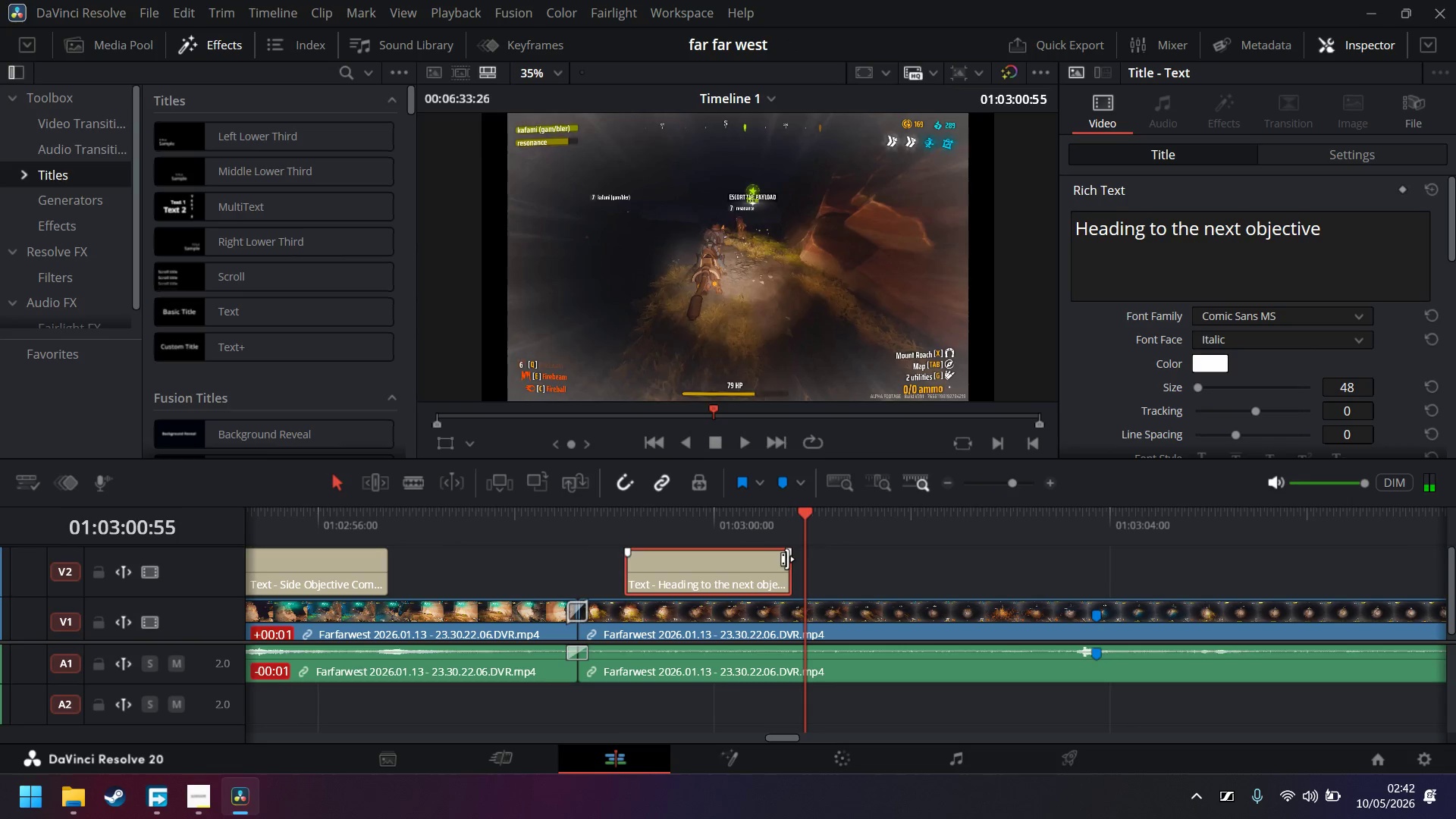 
left_click_drag(start_coordinate=[789, 555], to_coordinate=[772, 562])
 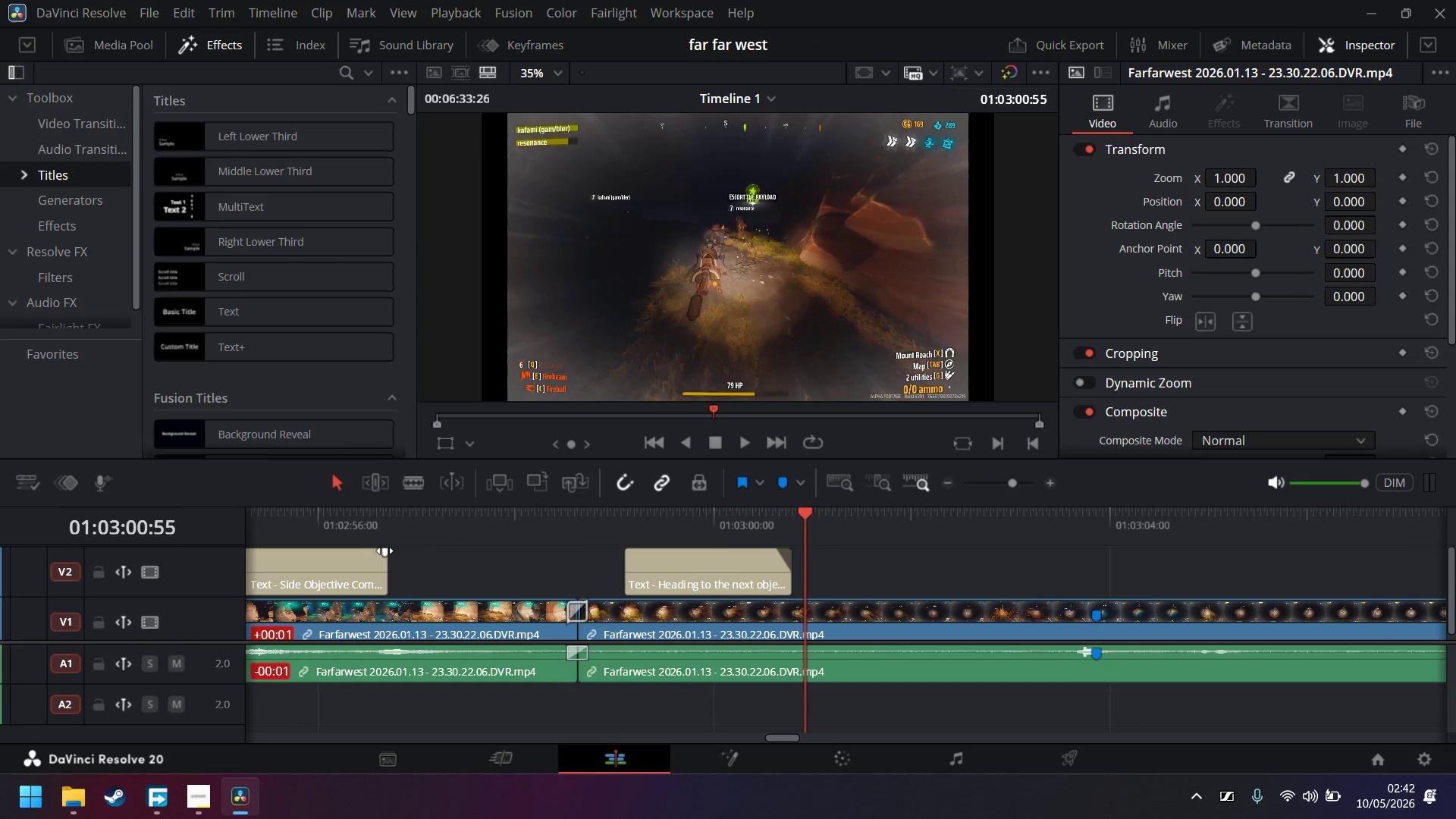 
left_click_drag(start_coordinate=[386, 551], to_coordinate=[371, 552])
 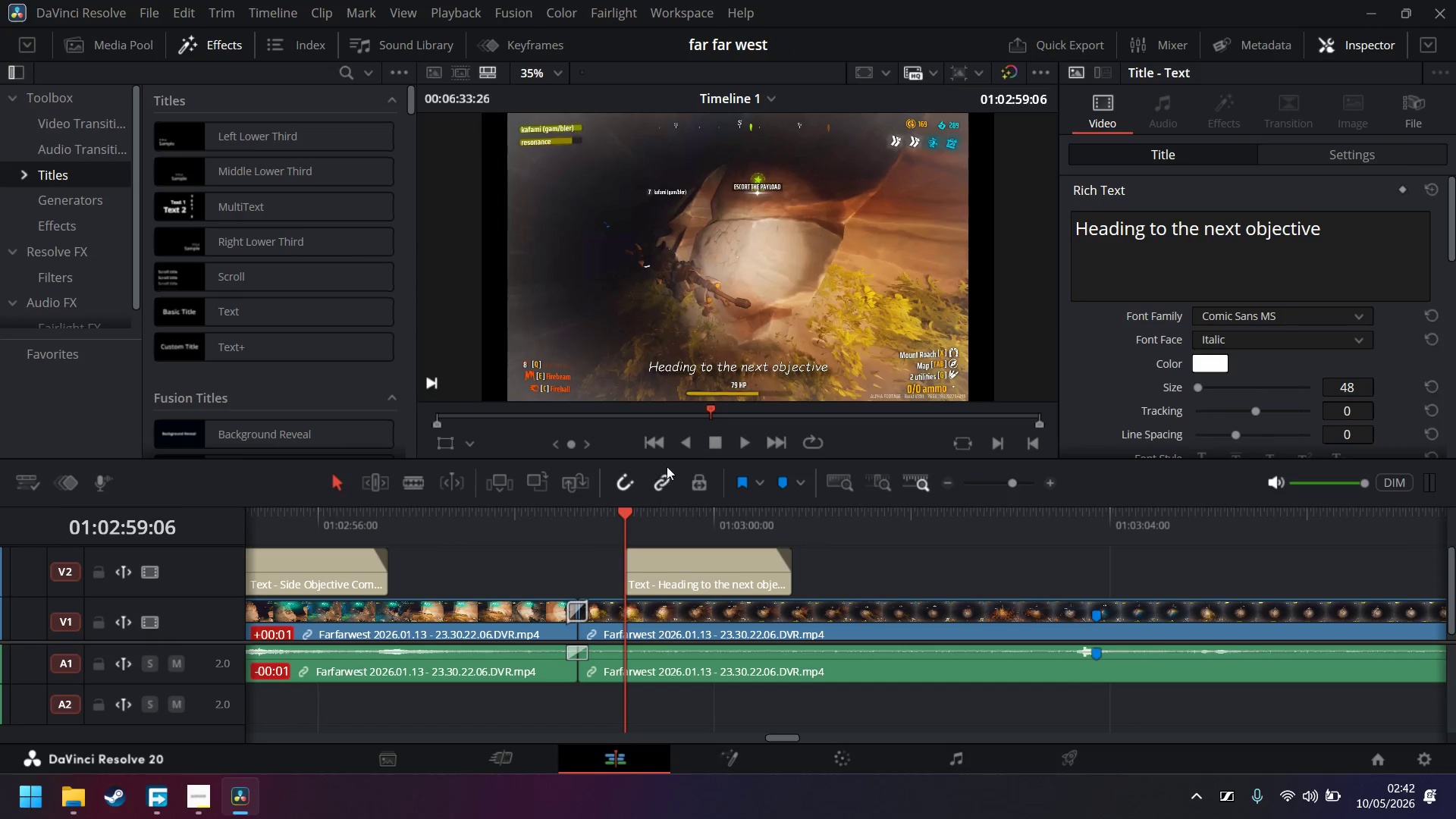 
left_click([751, 444])
 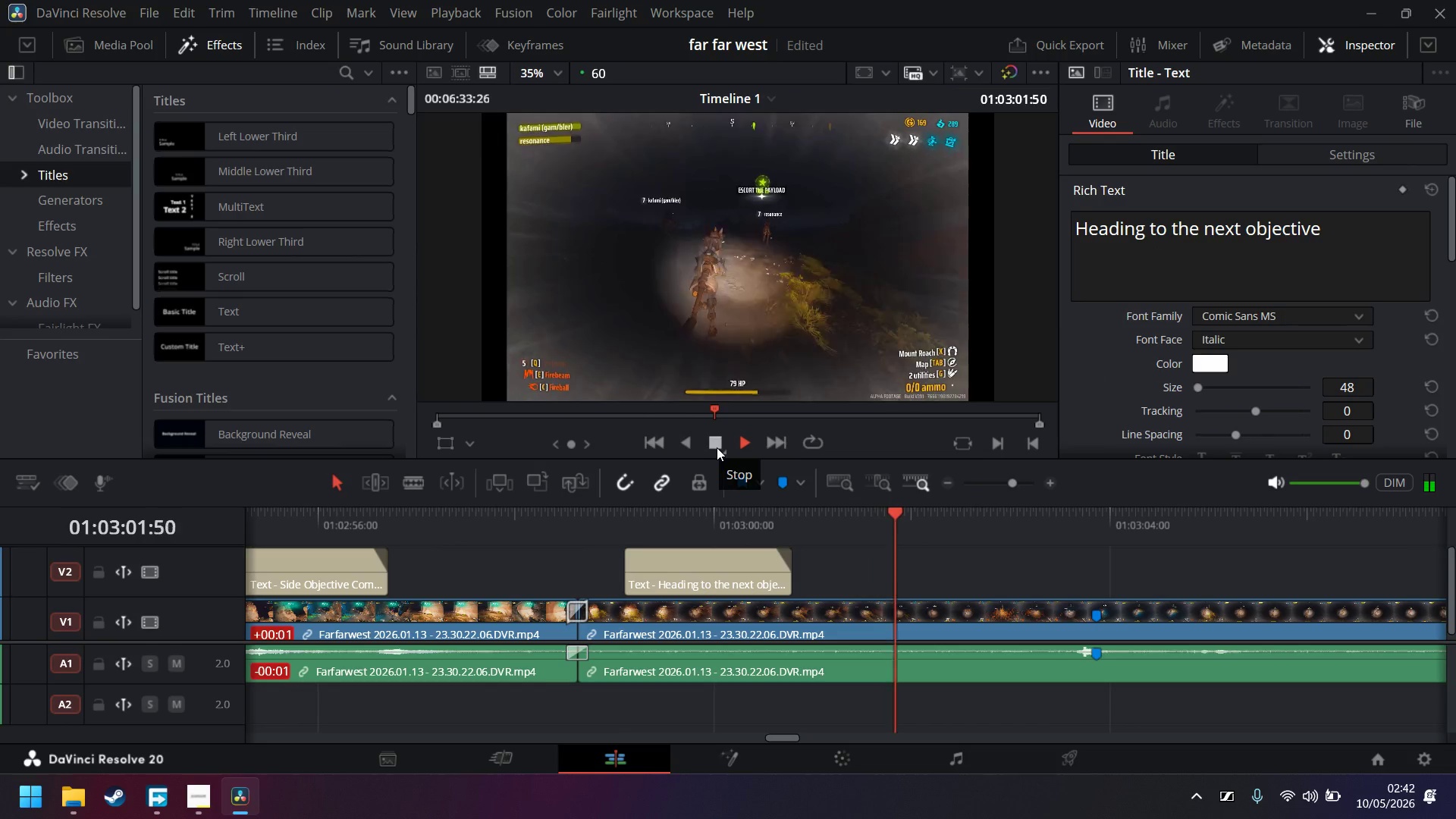 
left_click([717, 447])
 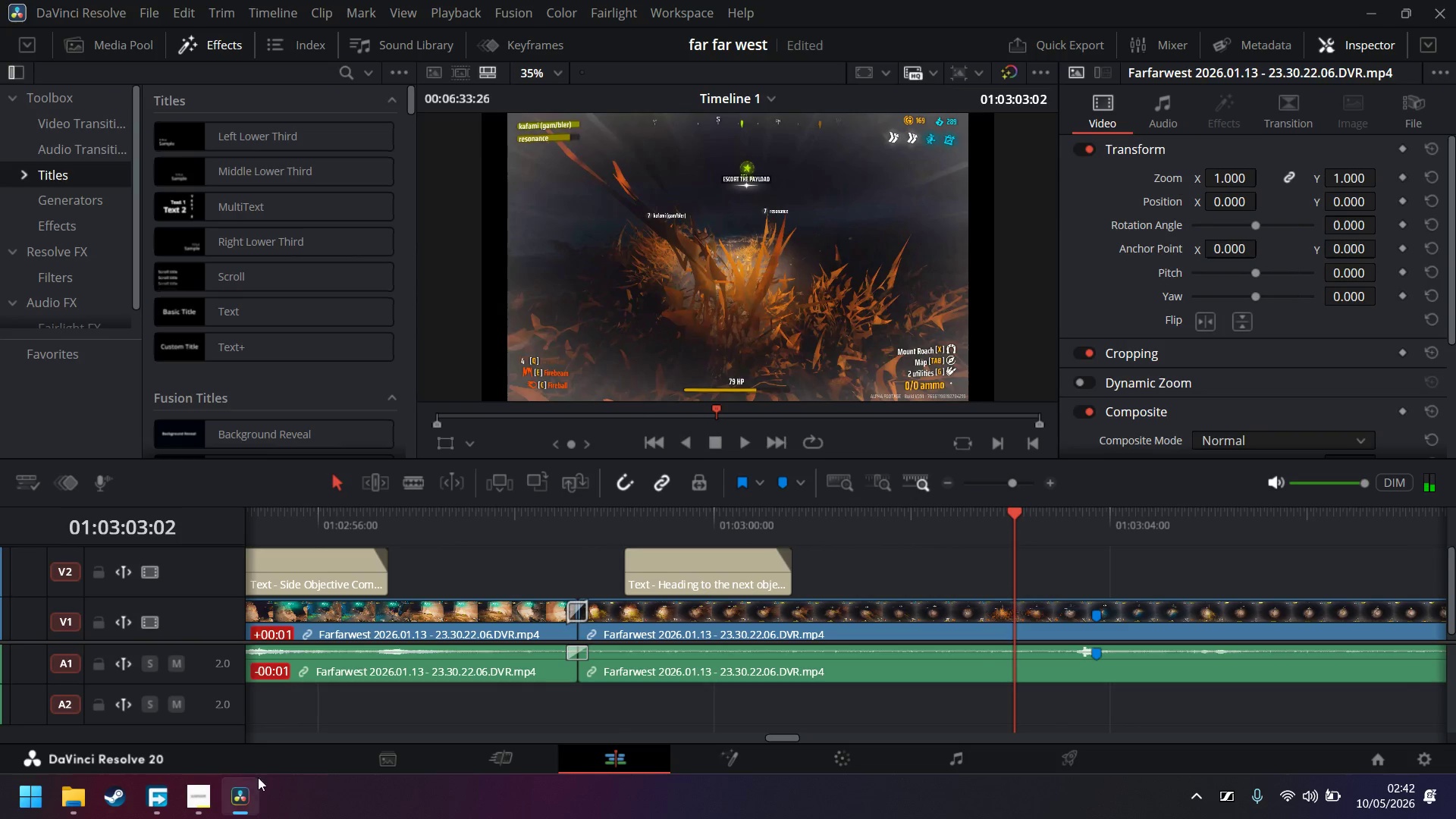 
left_click([201, 798])